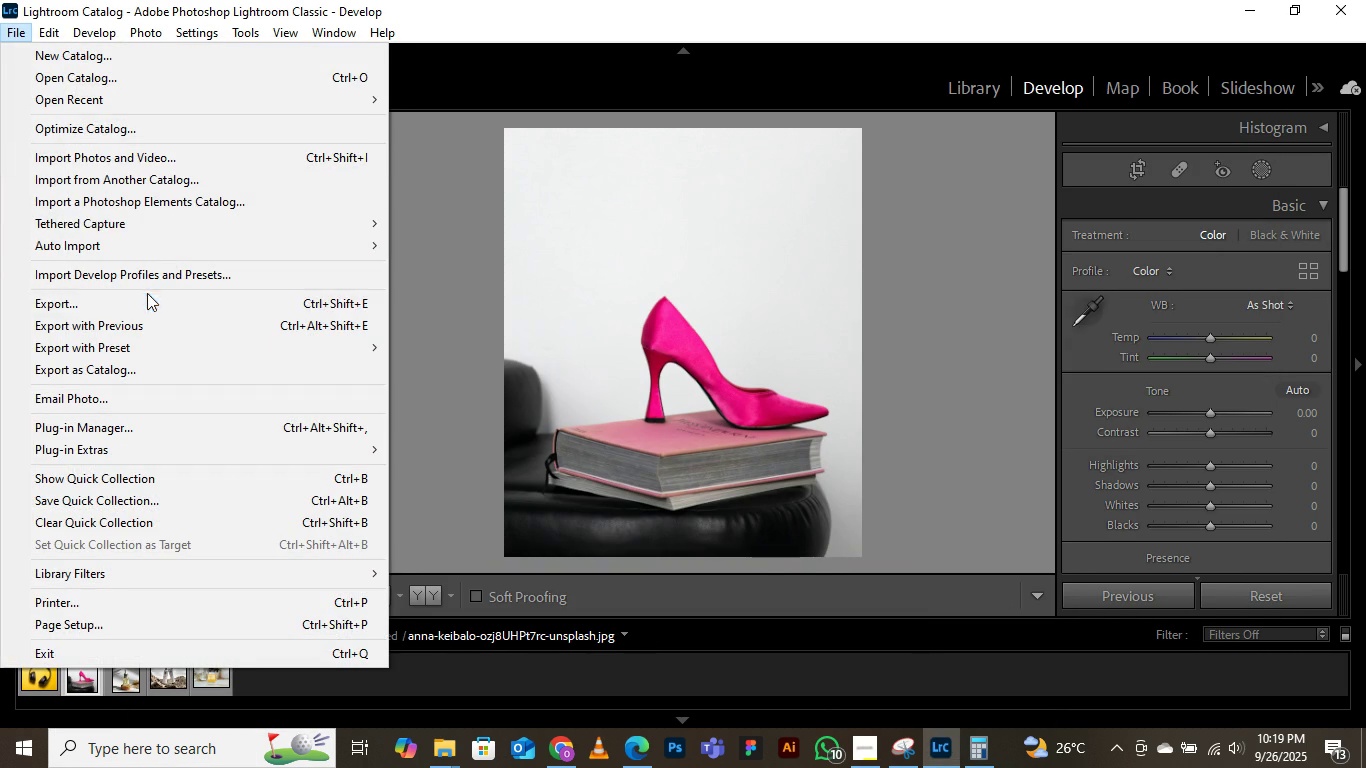 
left_click([122, 300])
 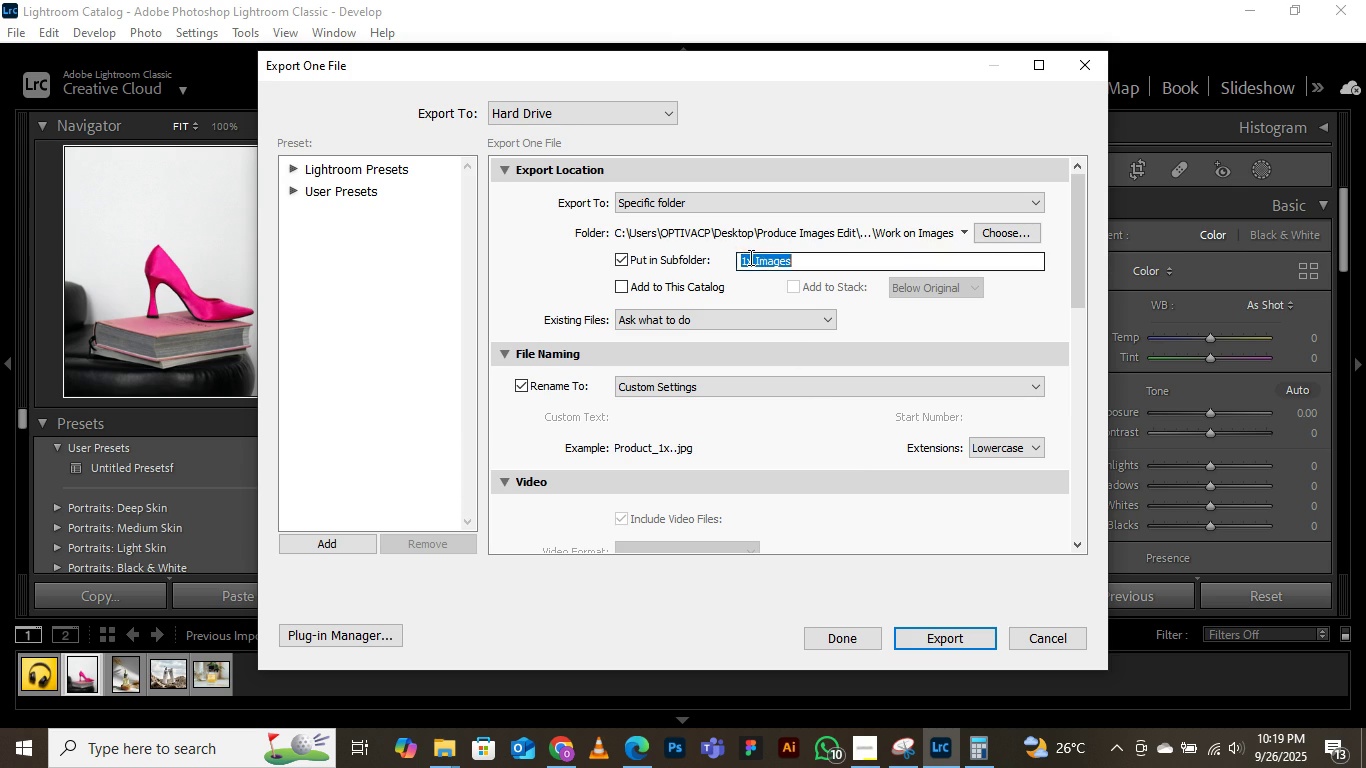 
wait(5.54)
 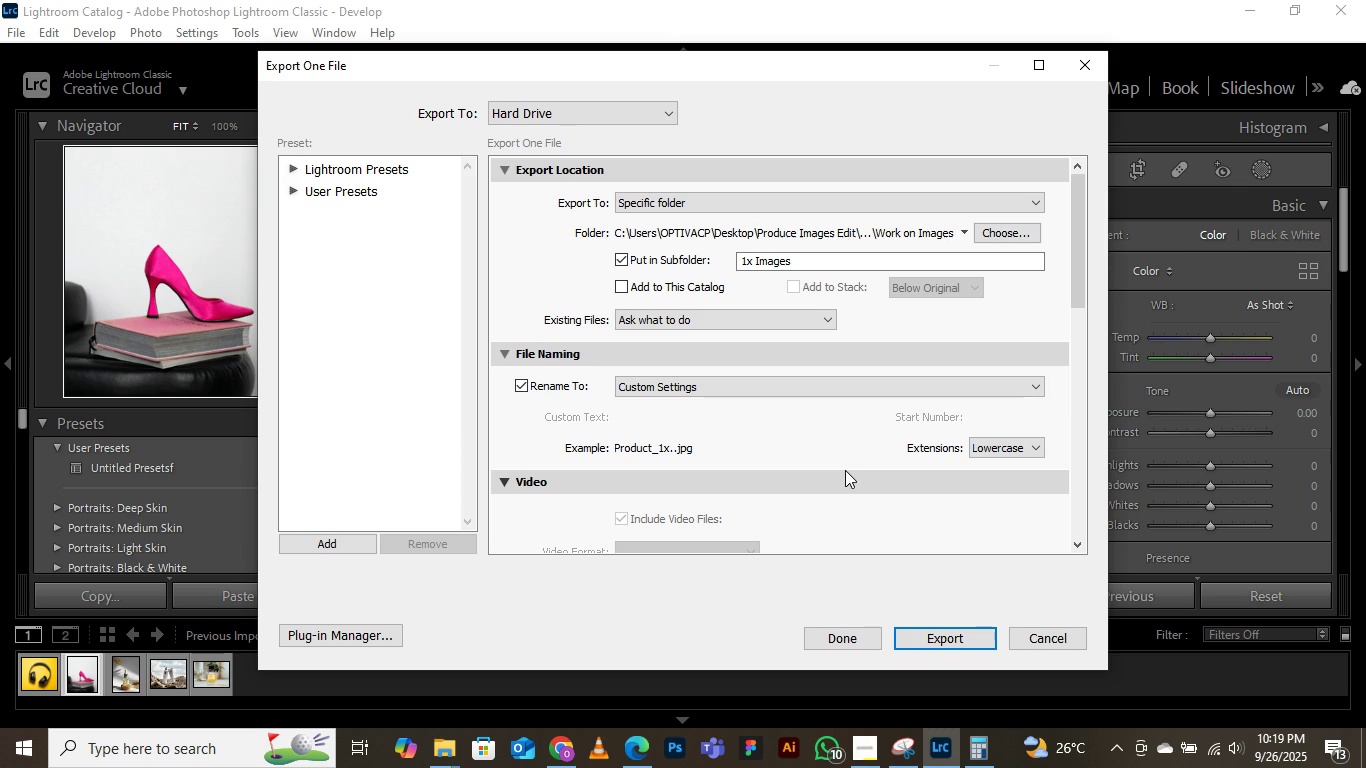 
left_click([754, 253])
 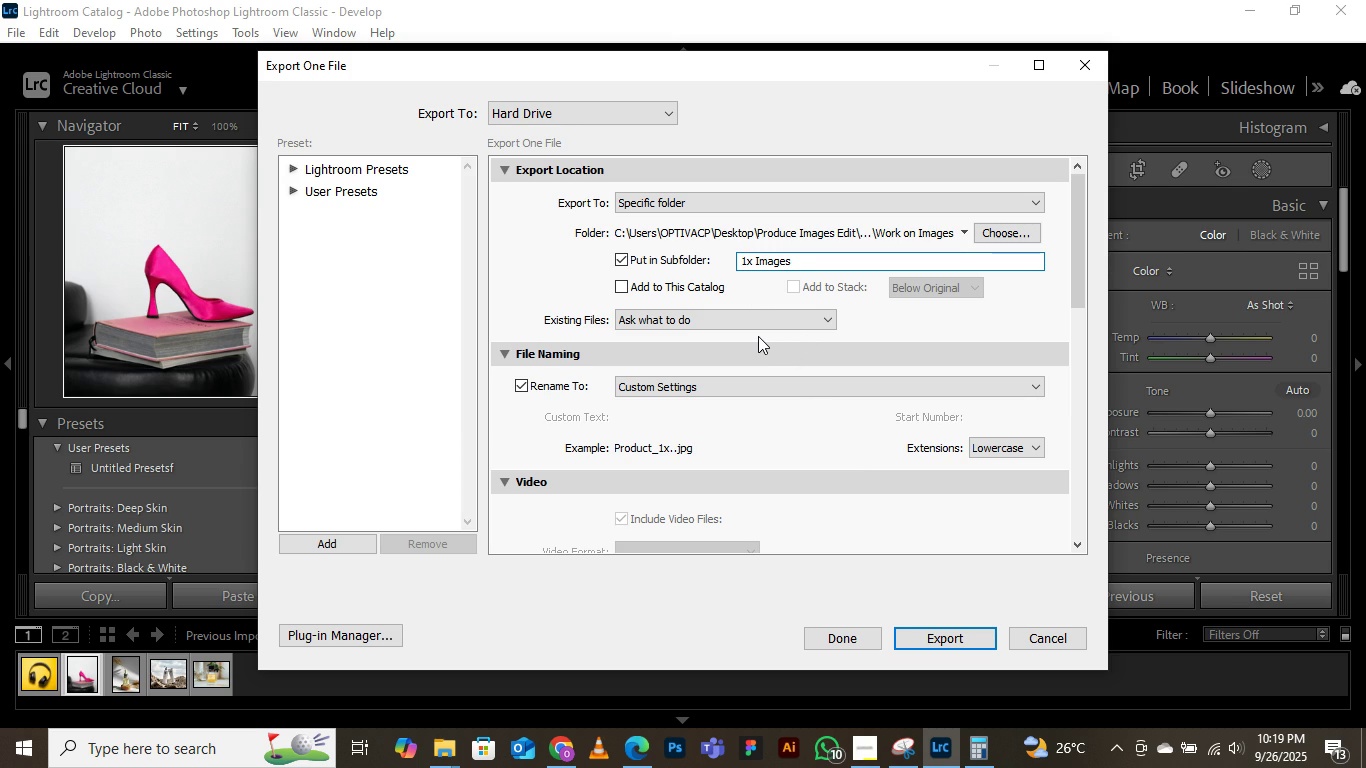 
key(Backspace)
 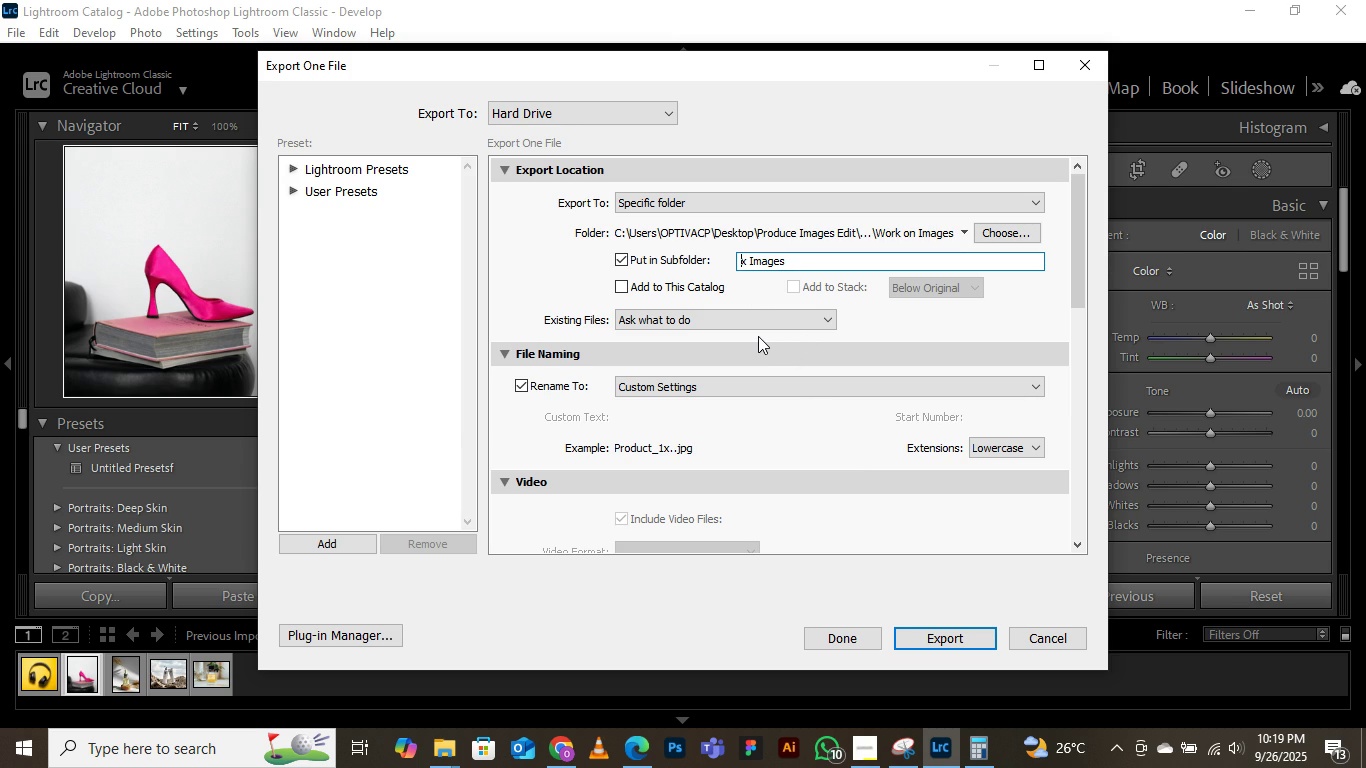 
key(2)
 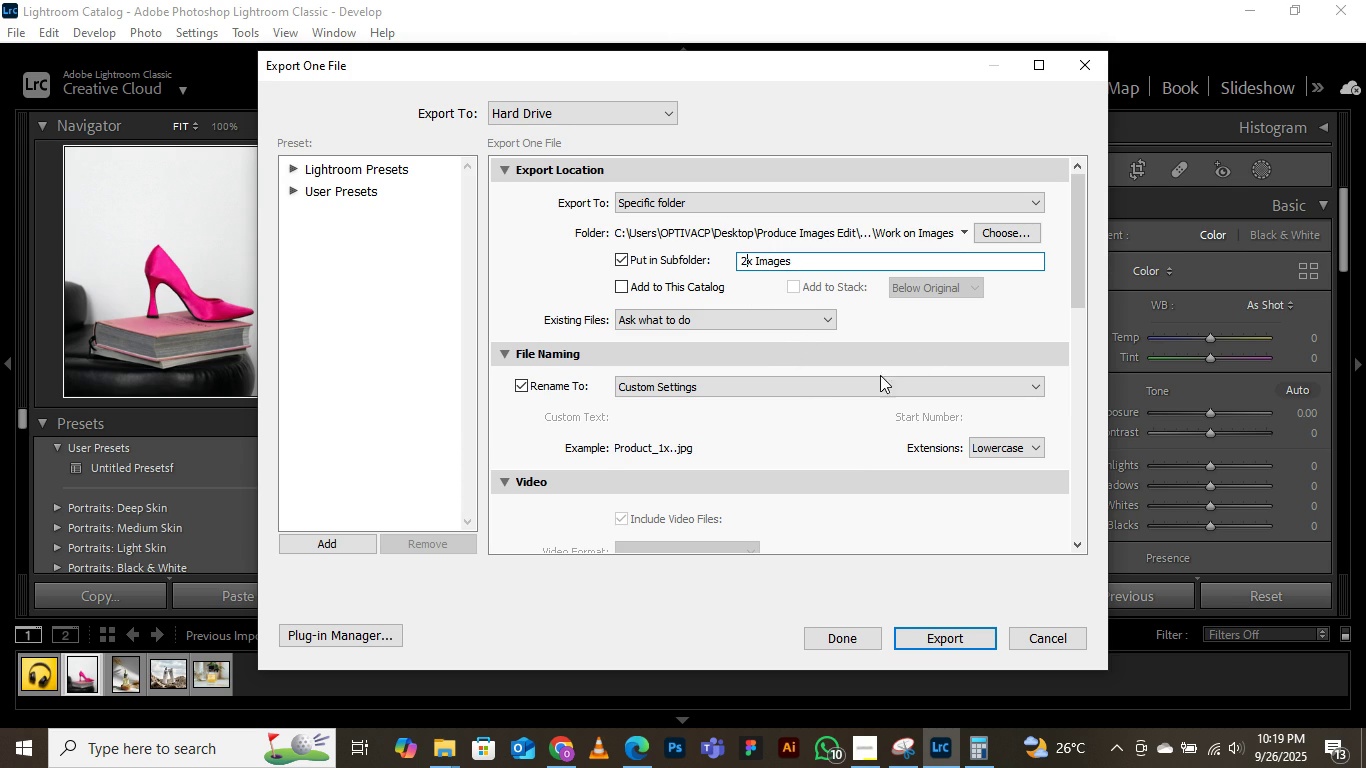 
scroll: coordinate [839, 434], scroll_direction: down, amount: 1.0
 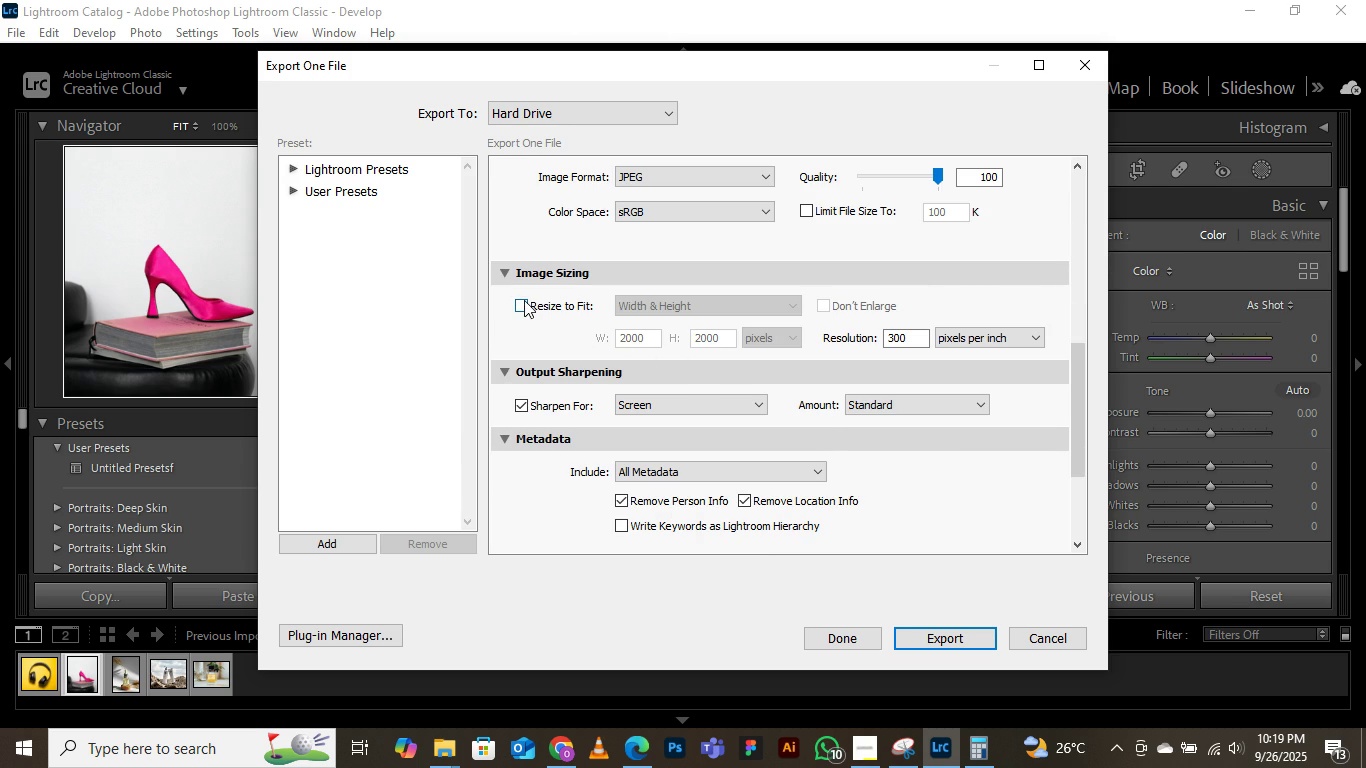 
left_click([524, 300])
 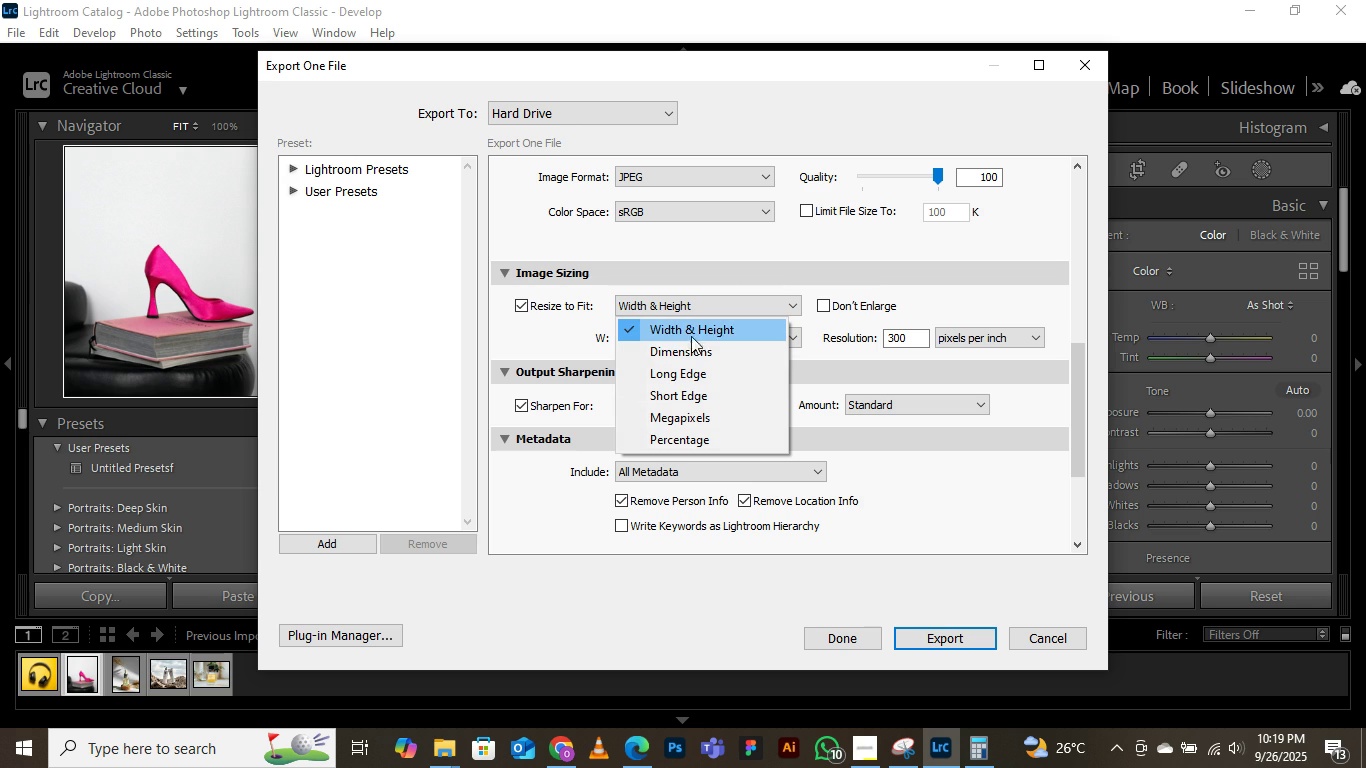 
left_click([704, 330])
 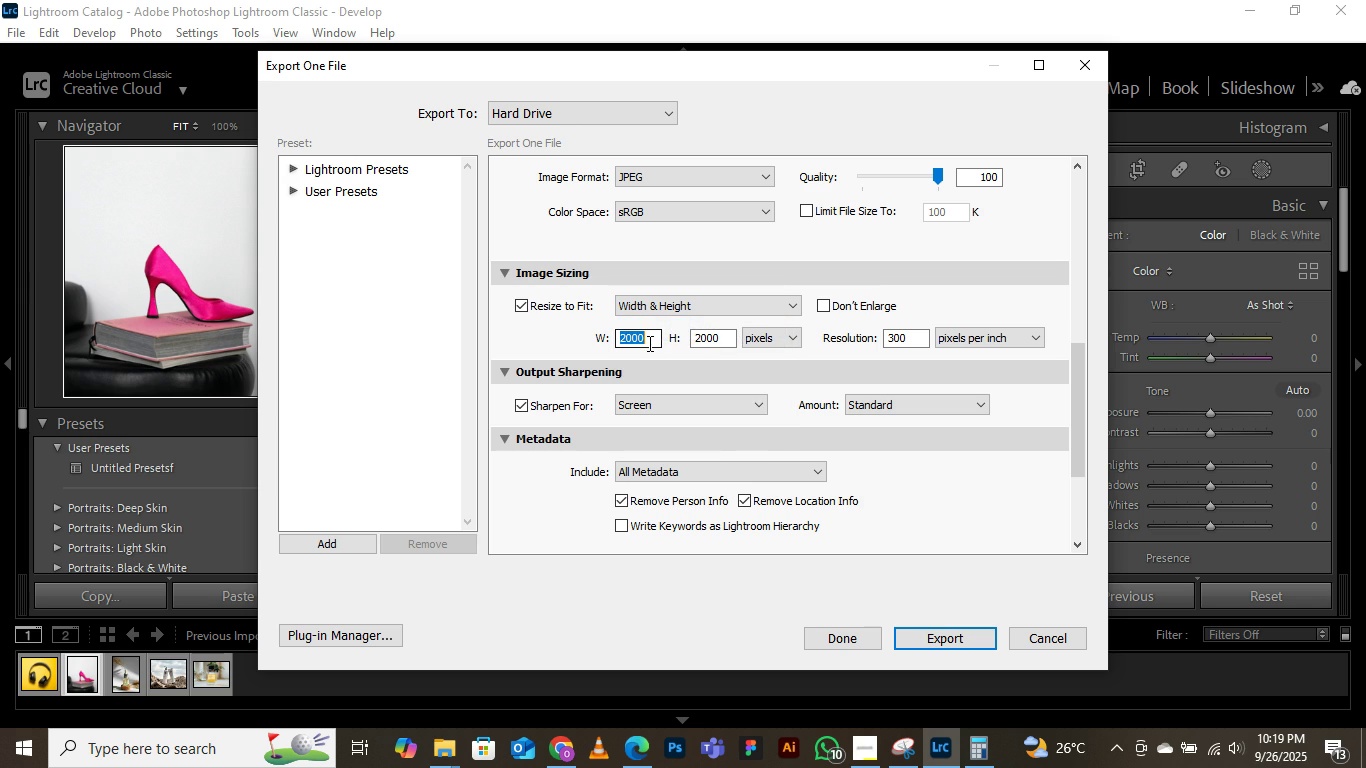 
left_click([648, 343])
 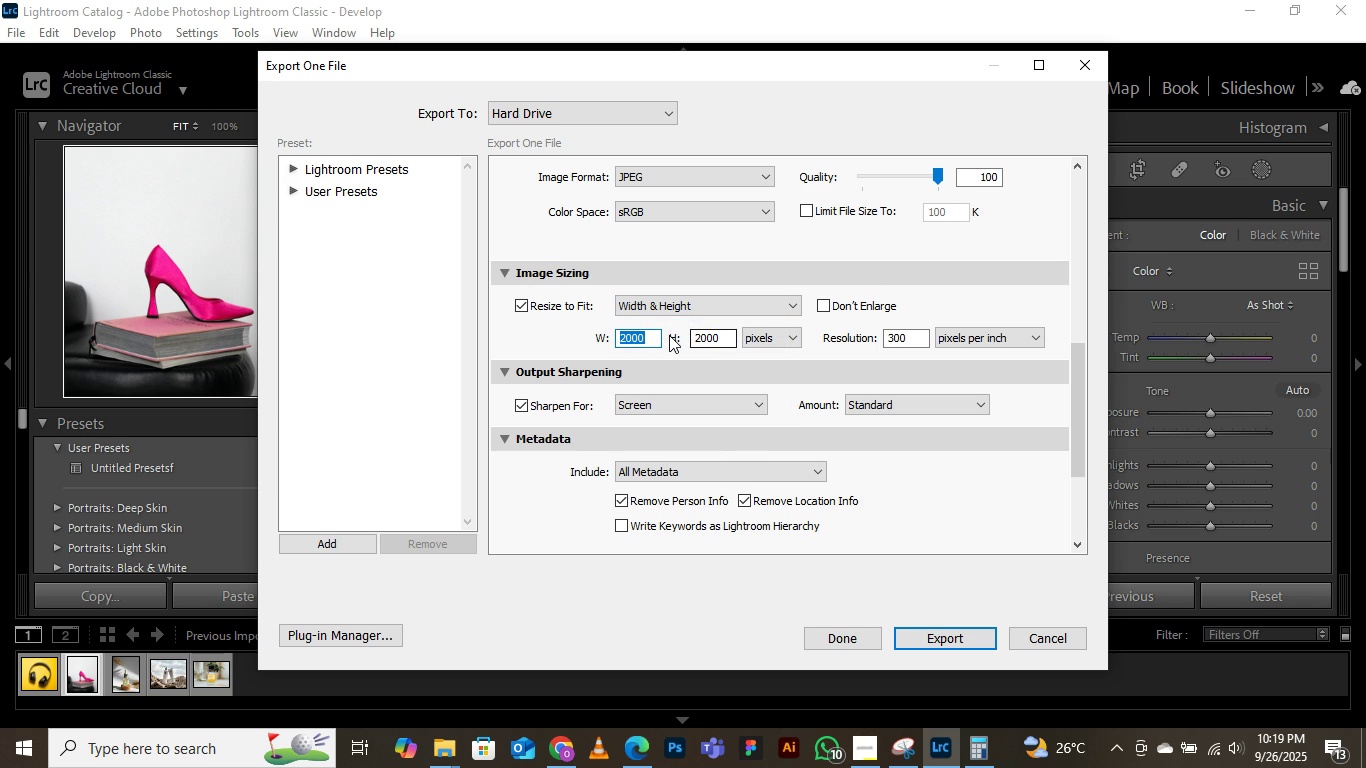 
type(6200)
 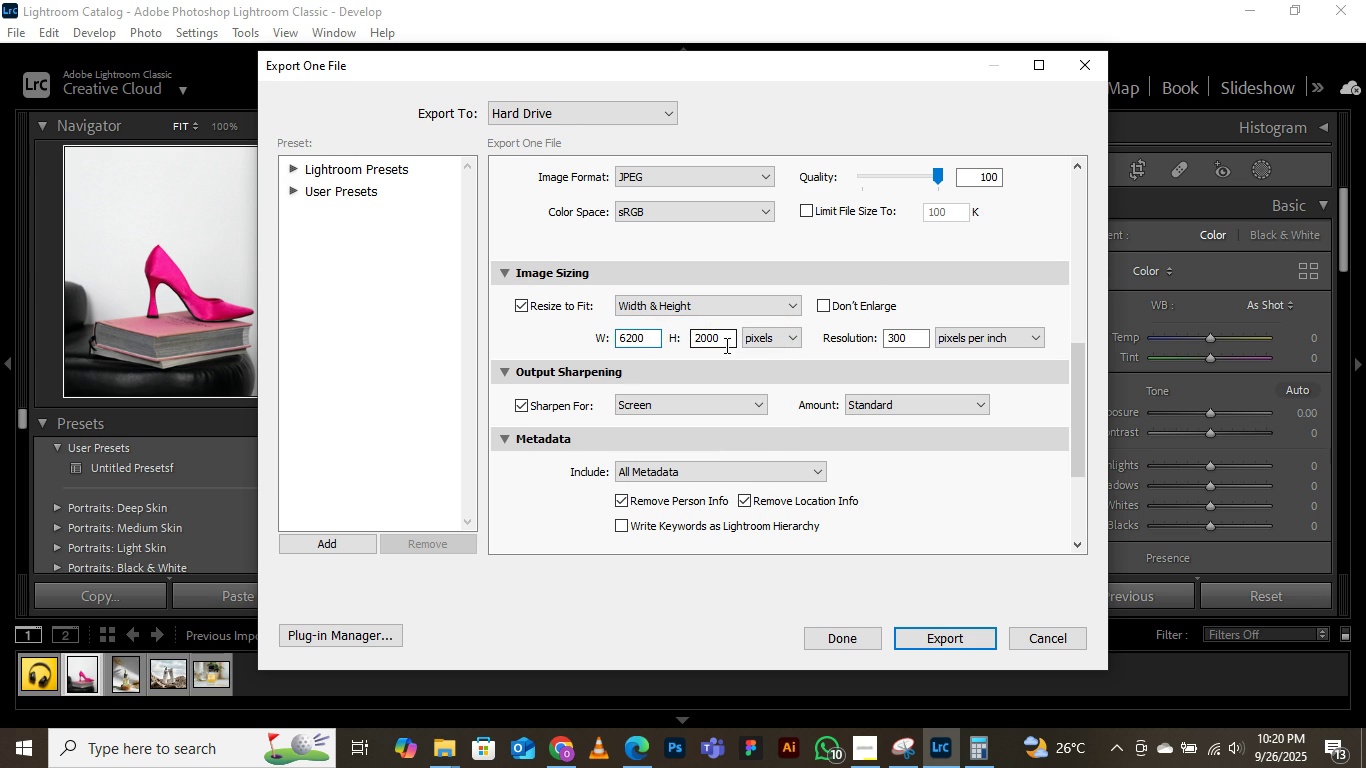 
left_click([725, 345])
 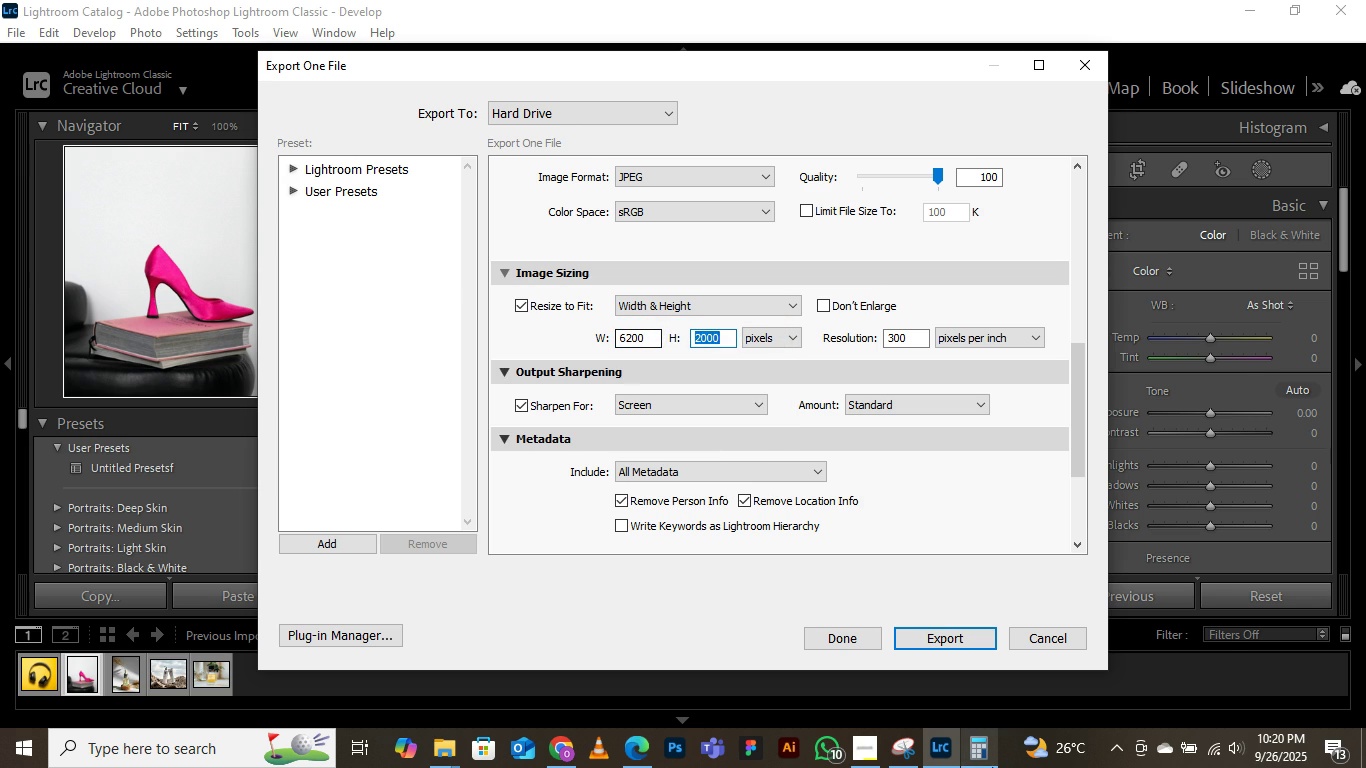 
left_click([992, 767])
 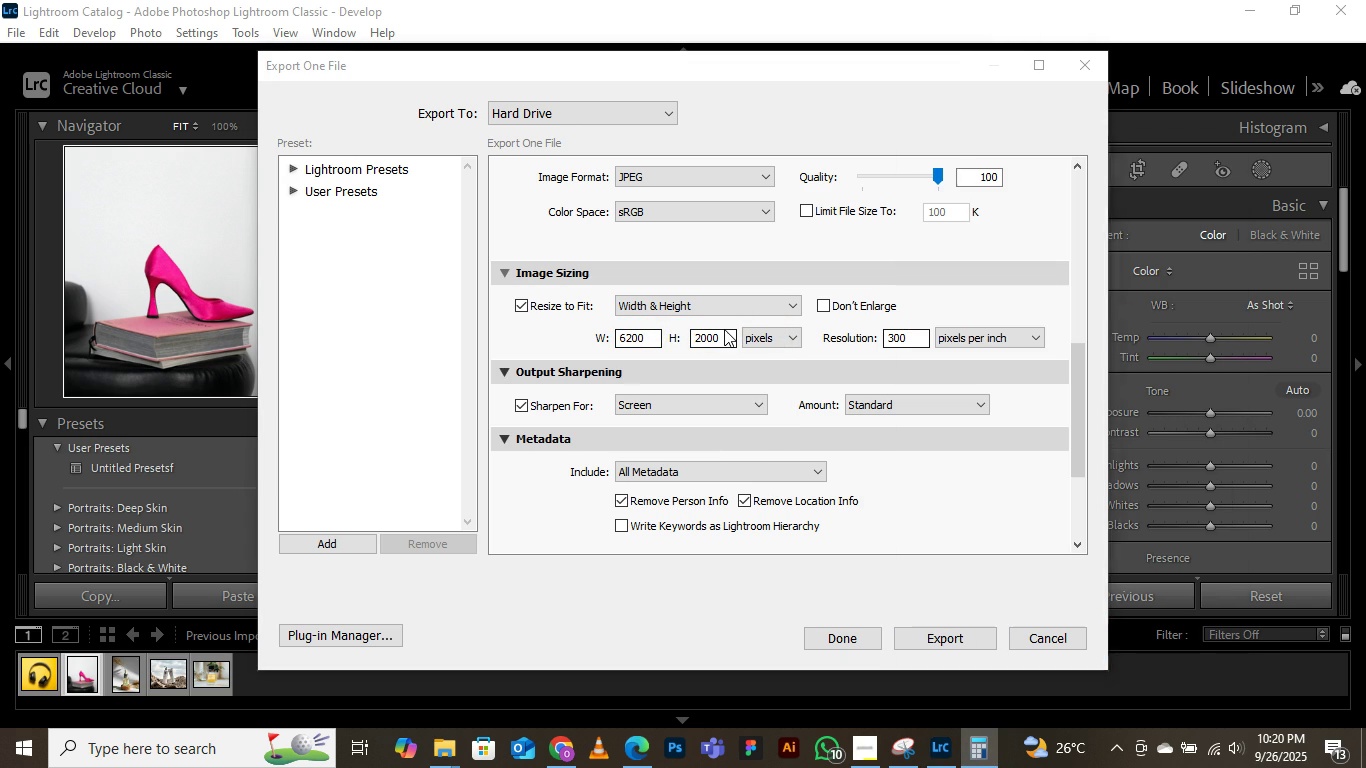 
left_click([724, 329])
 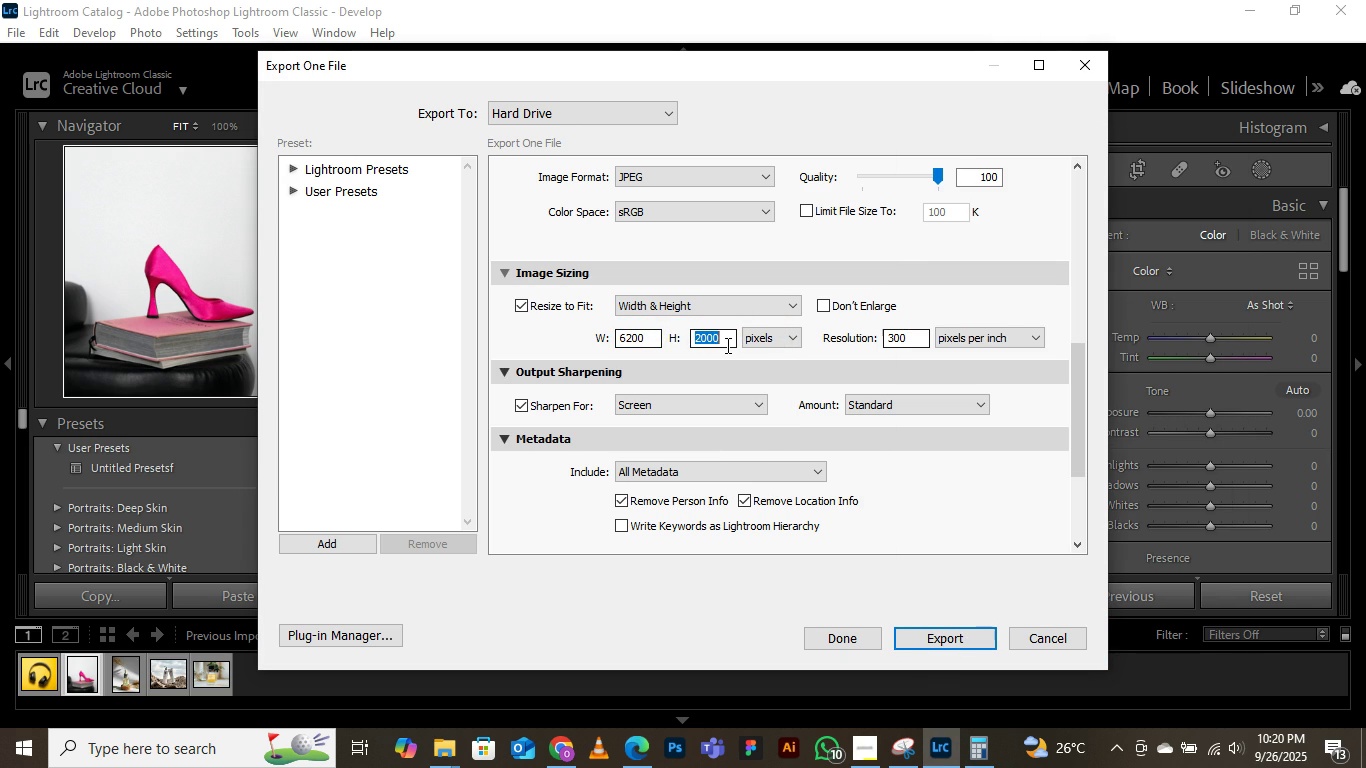 
left_click([726, 345])
 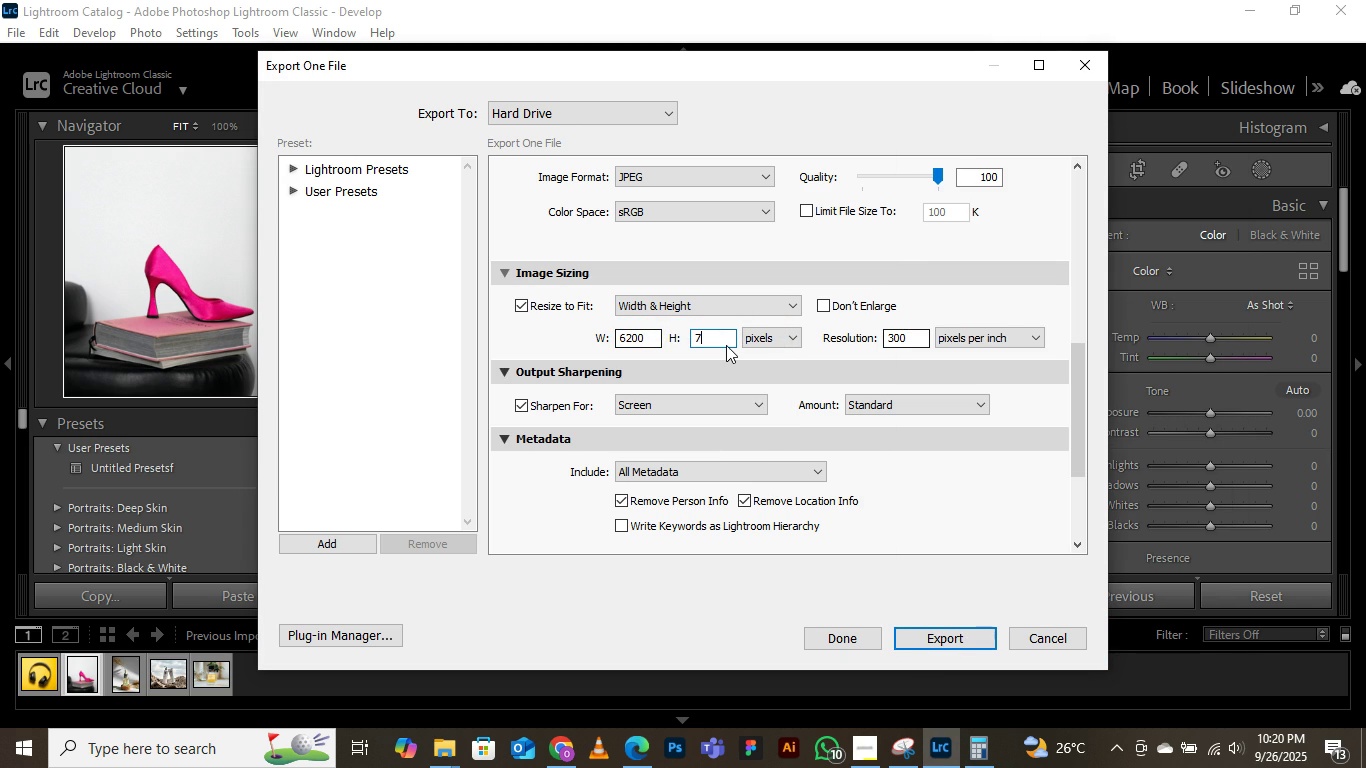 
type(74)
 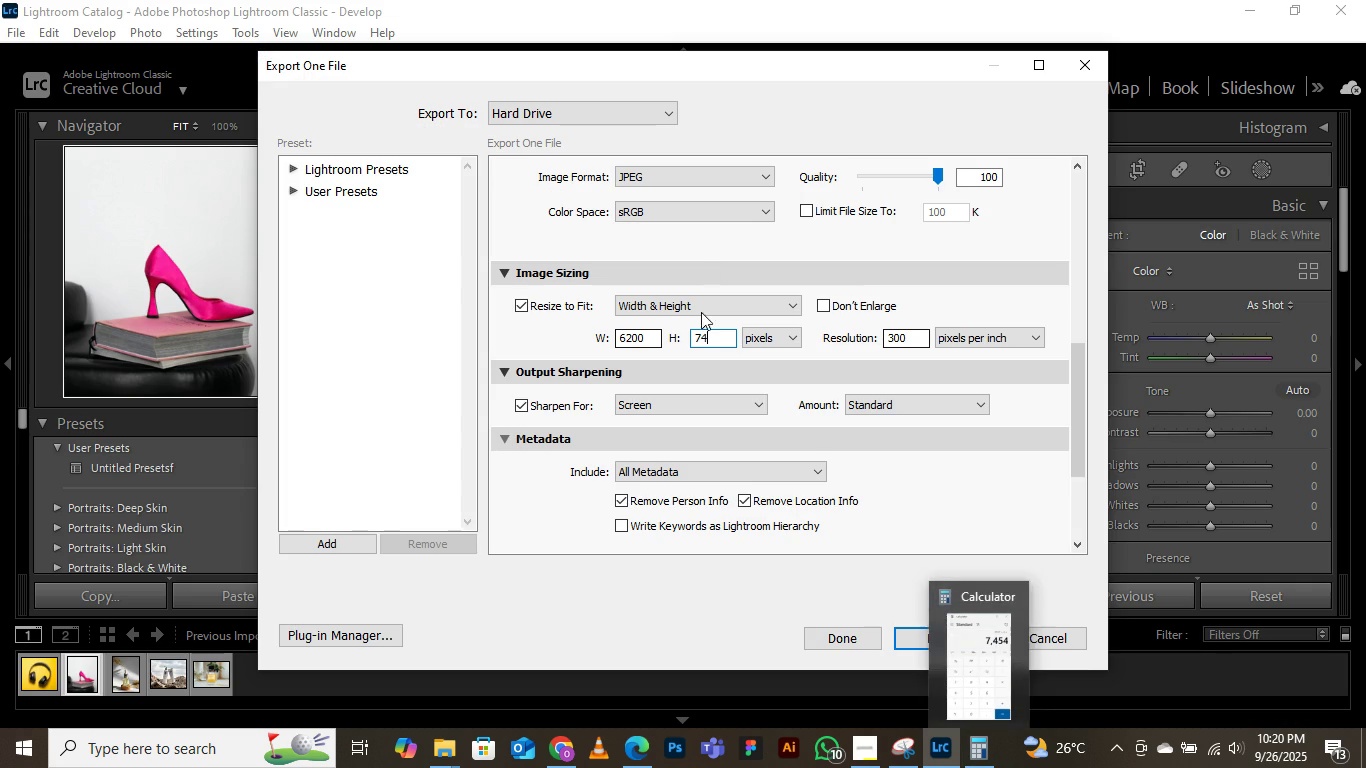 
type(54)
 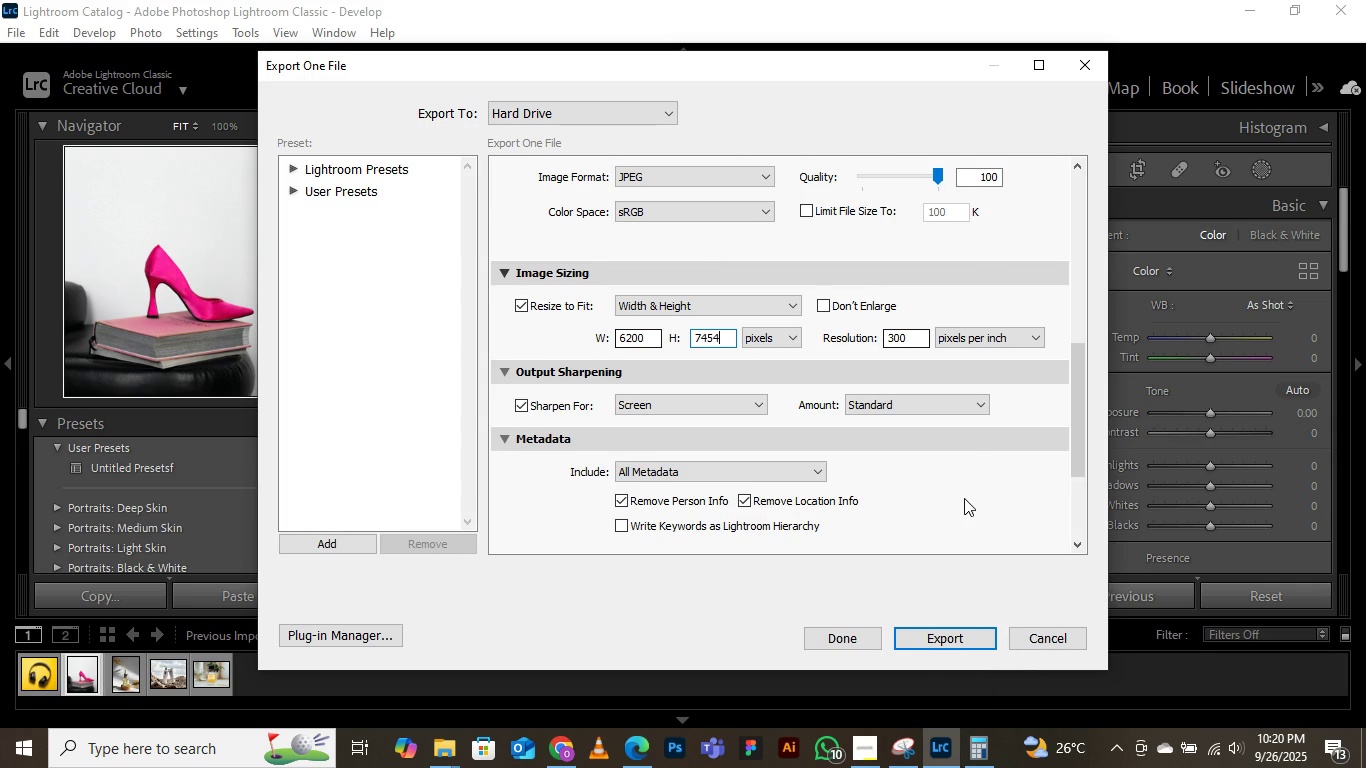 
scroll: coordinate [930, 457], scroll_direction: down, amount: 2.0
 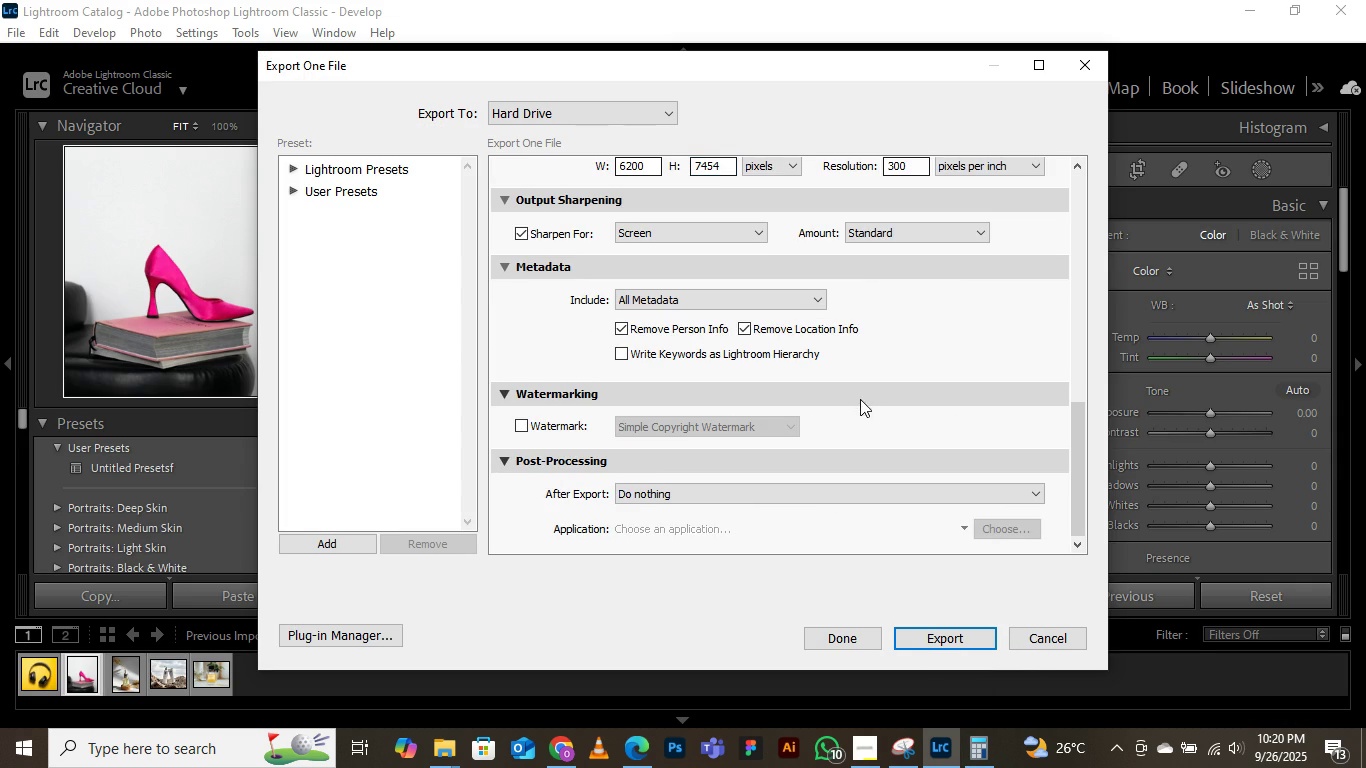 
scroll: coordinate [852, 406], scroll_direction: up, amount: 1.0
 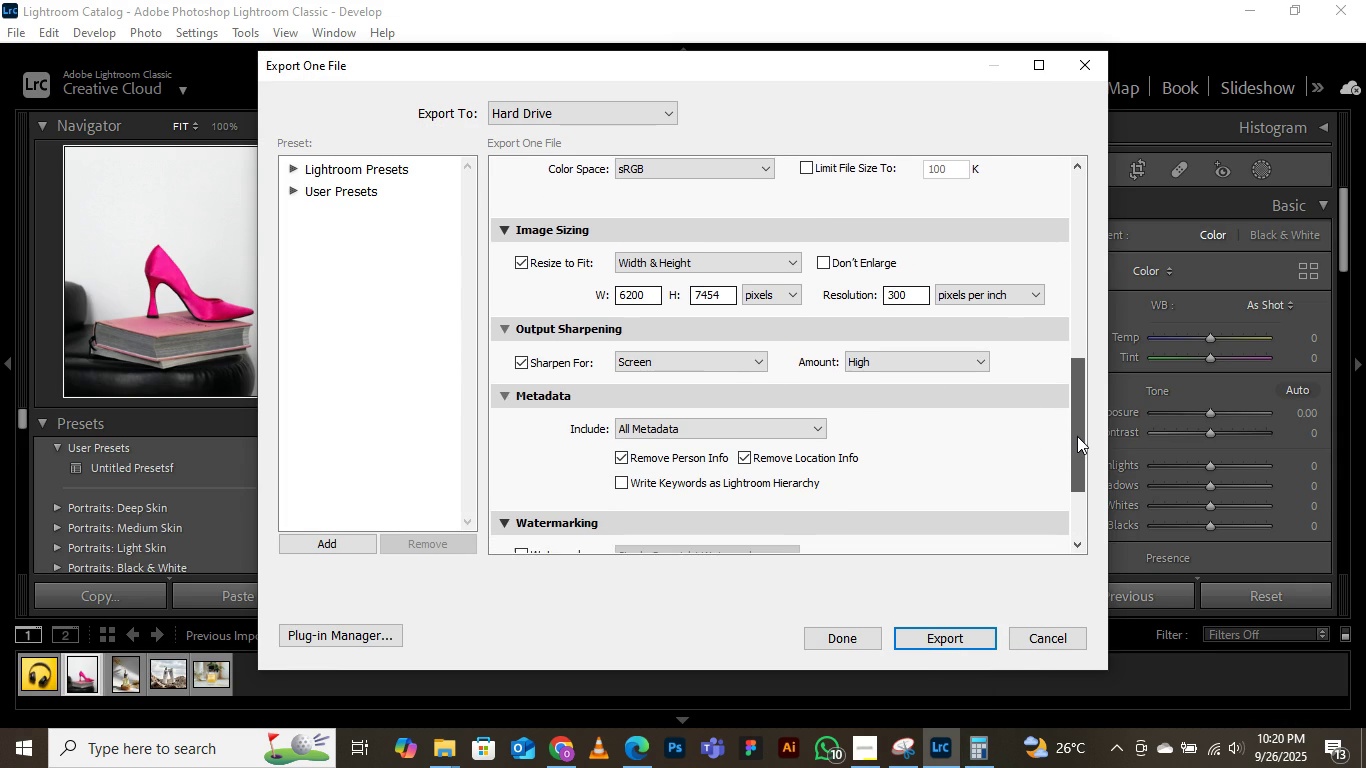 
wait(6.29)
 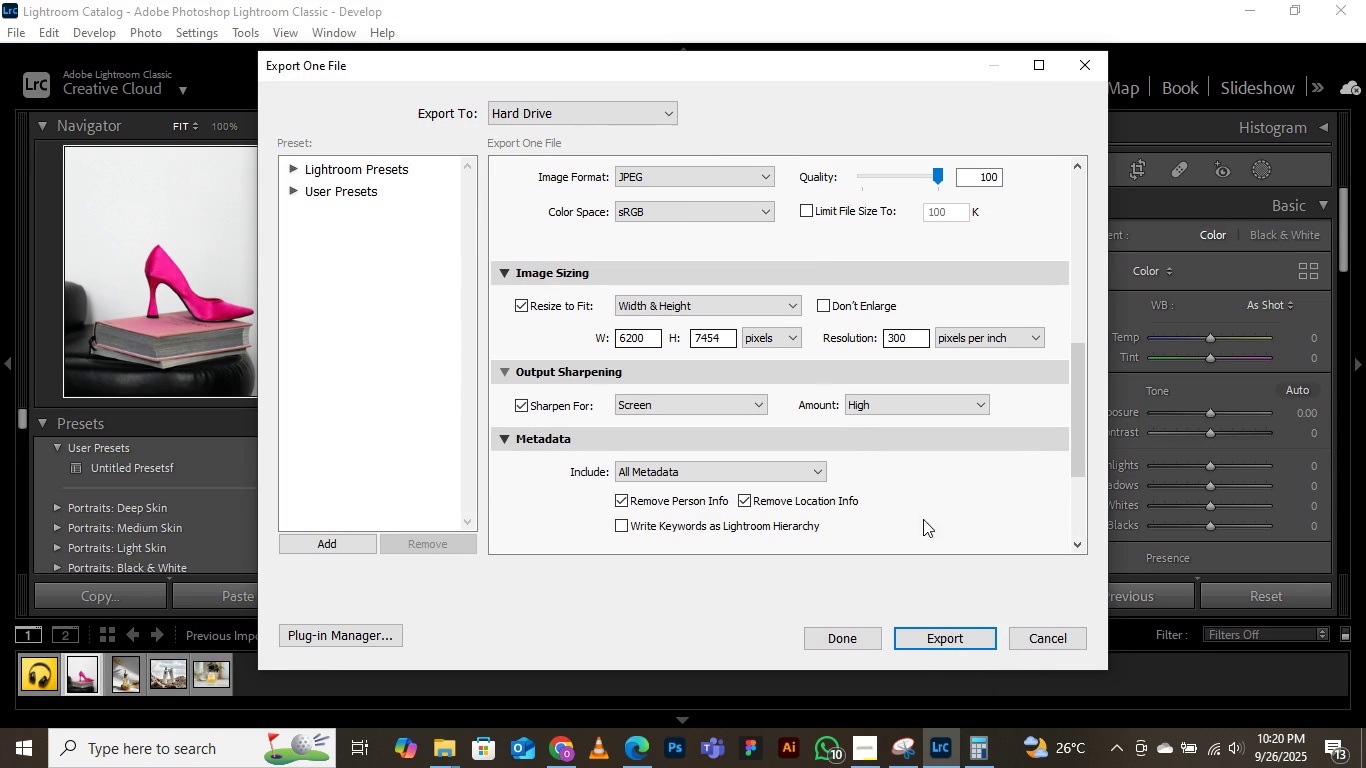 
left_click([950, 635])
 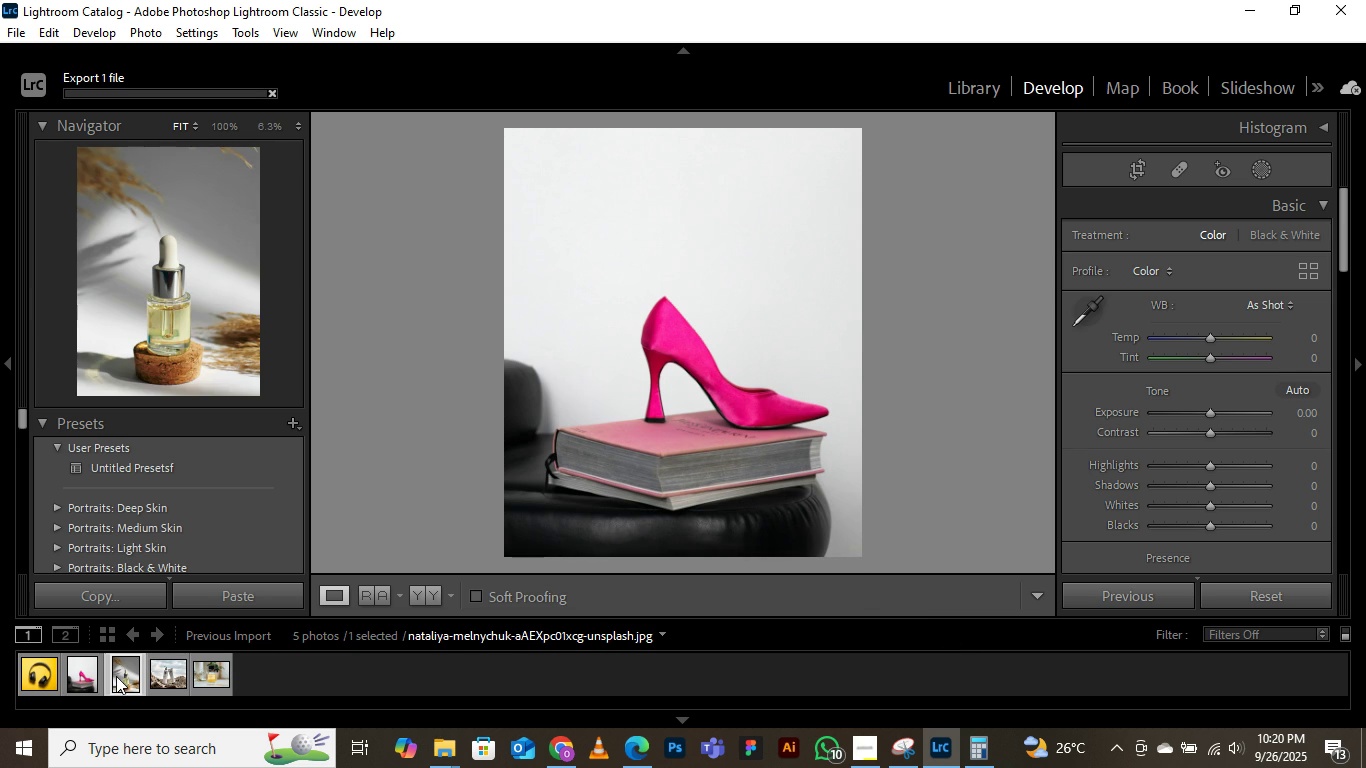 
left_click([116, 676])
 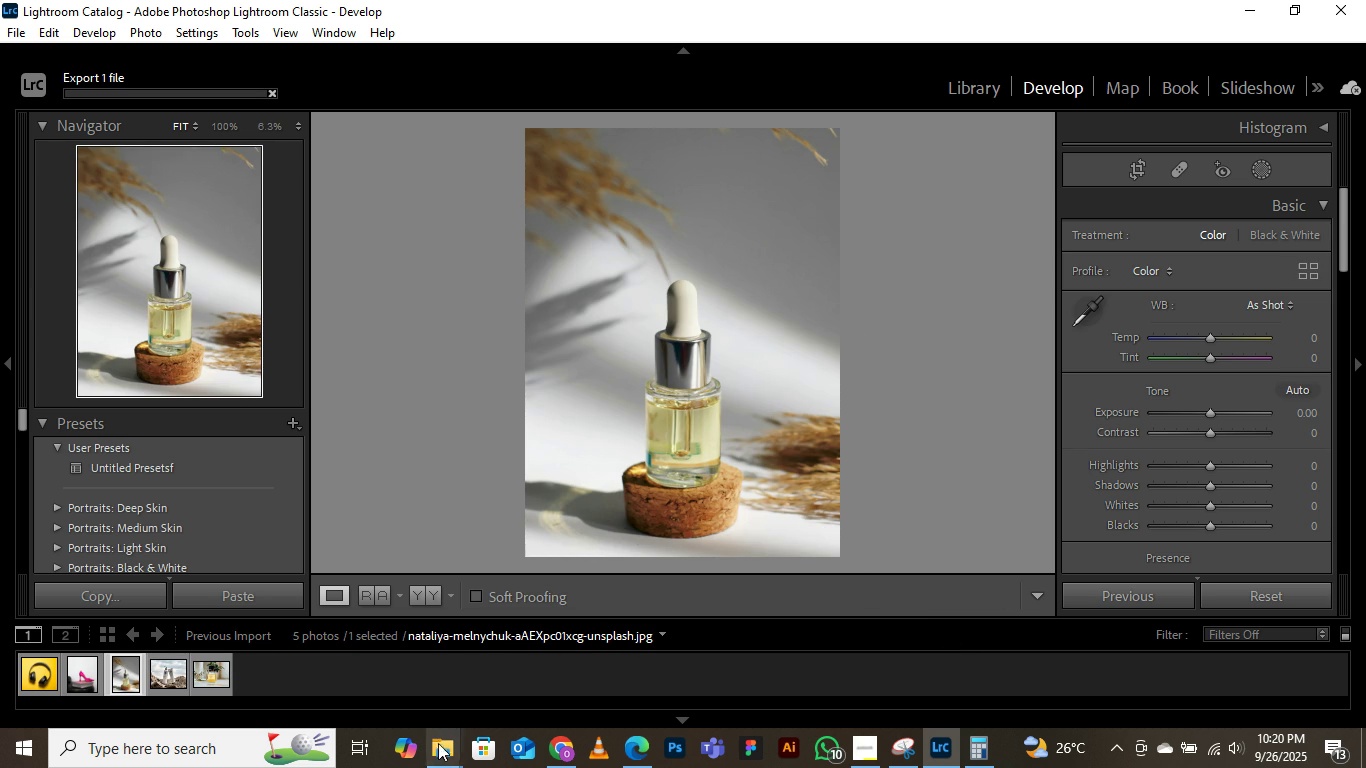 
left_click([440, 752])
 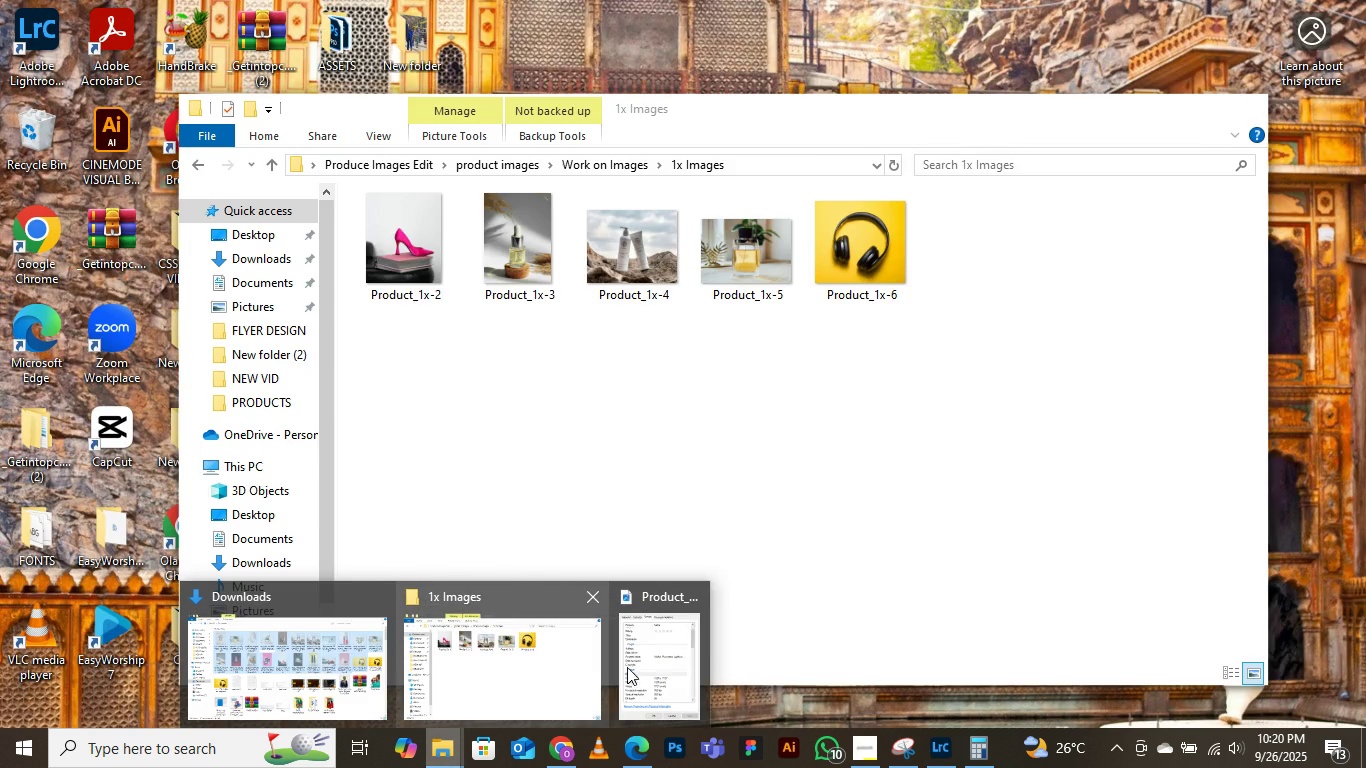 
left_click([674, 676])
 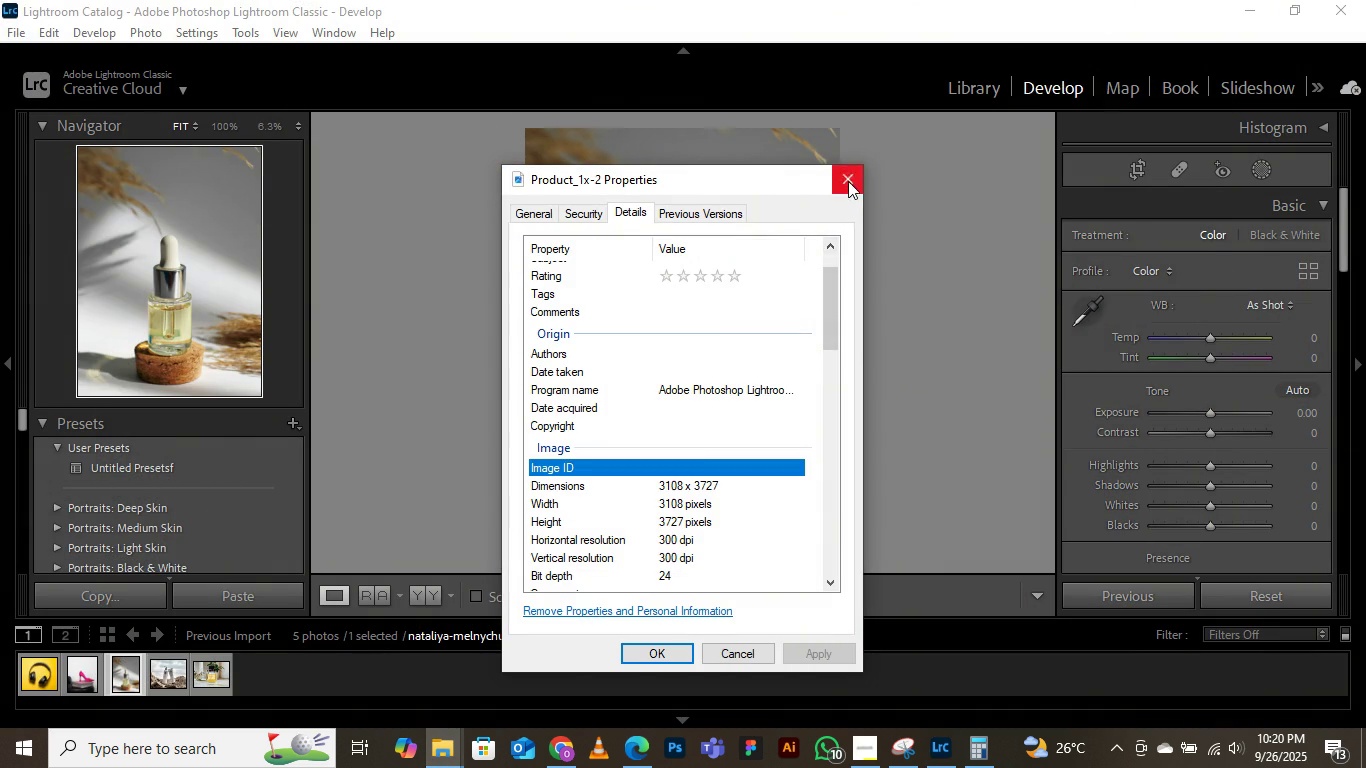 
left_click([849, 172])
 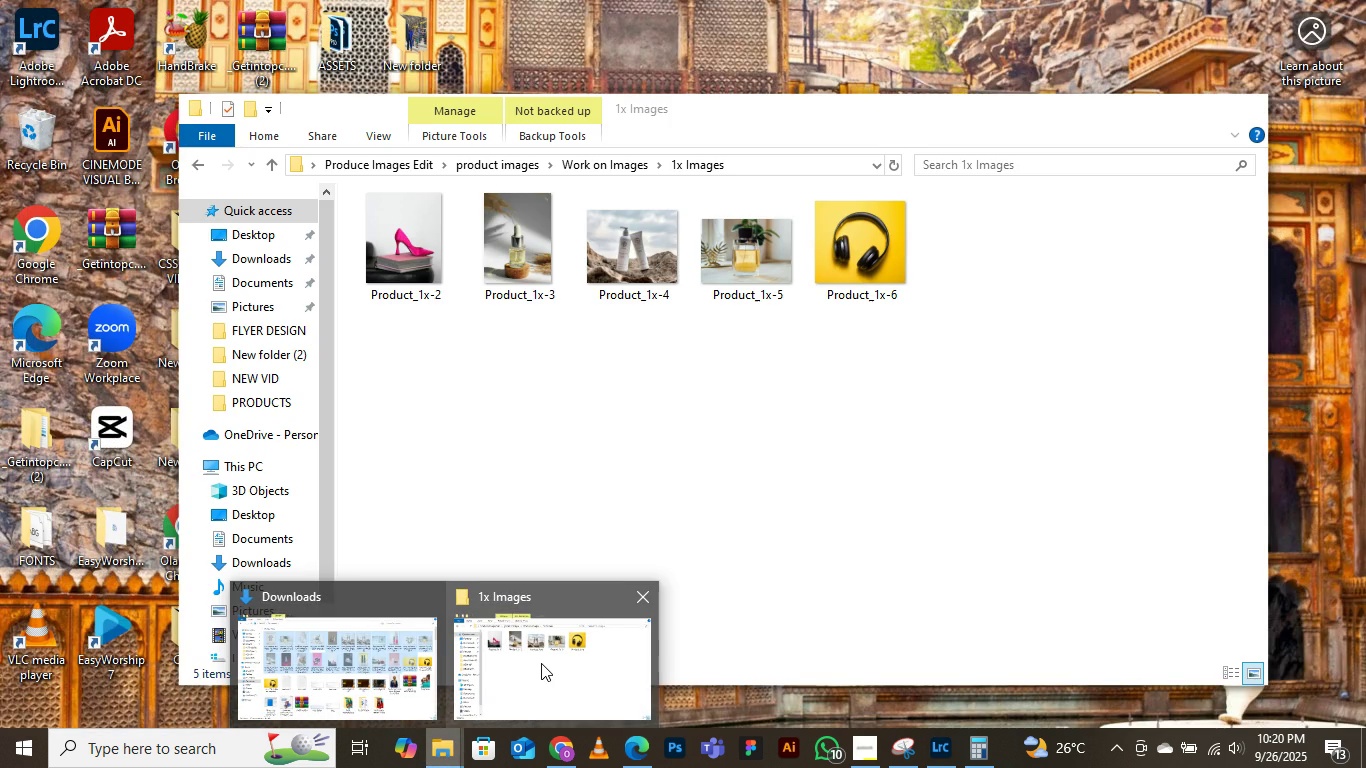 
left_click([569, 662])
 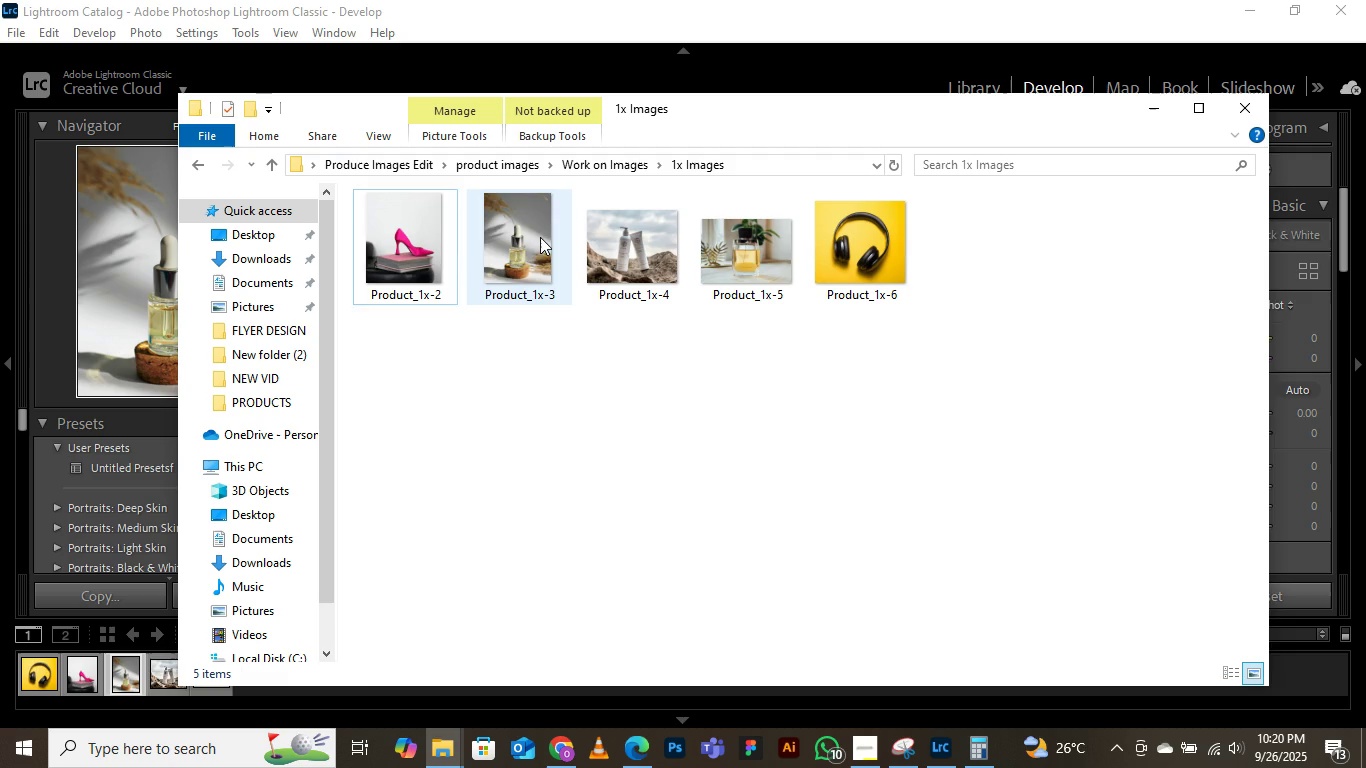 
left_click([540, 237])
 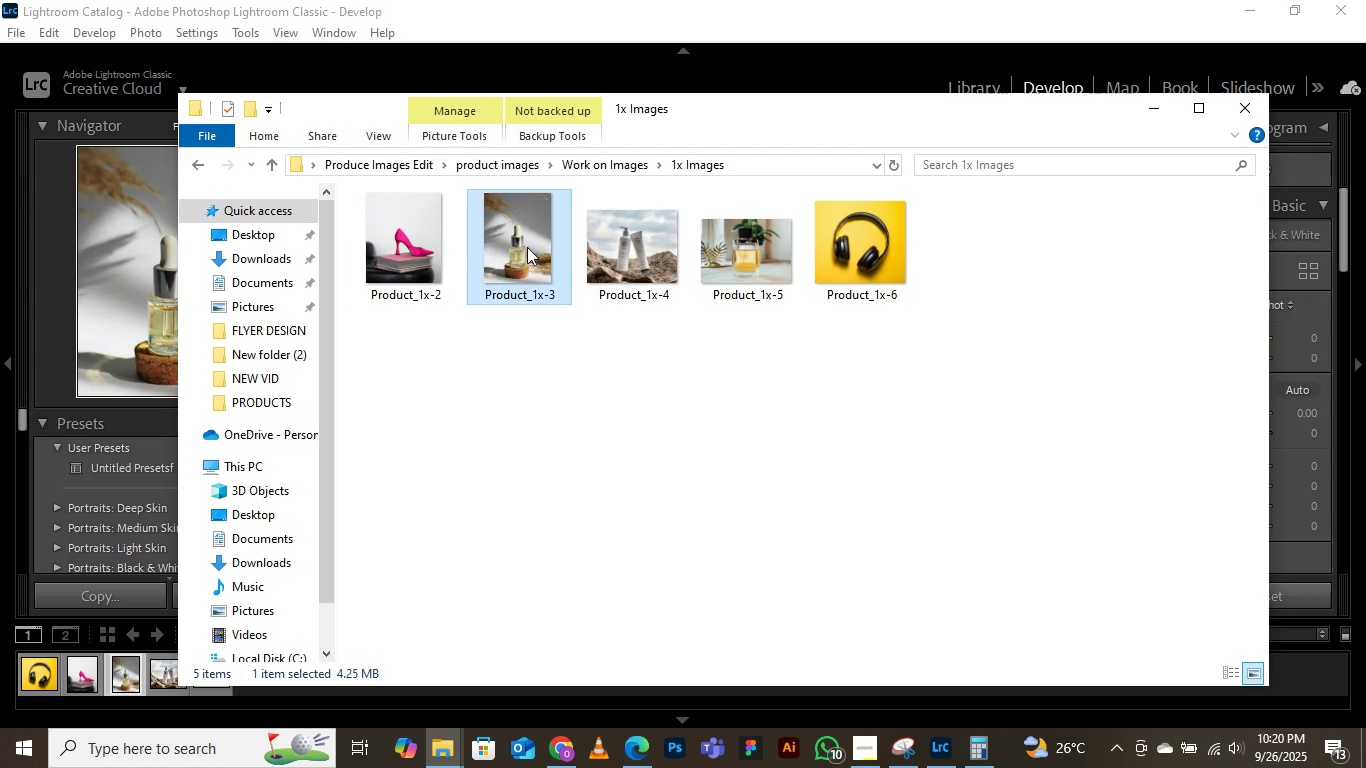 
right_click([527, 247])
 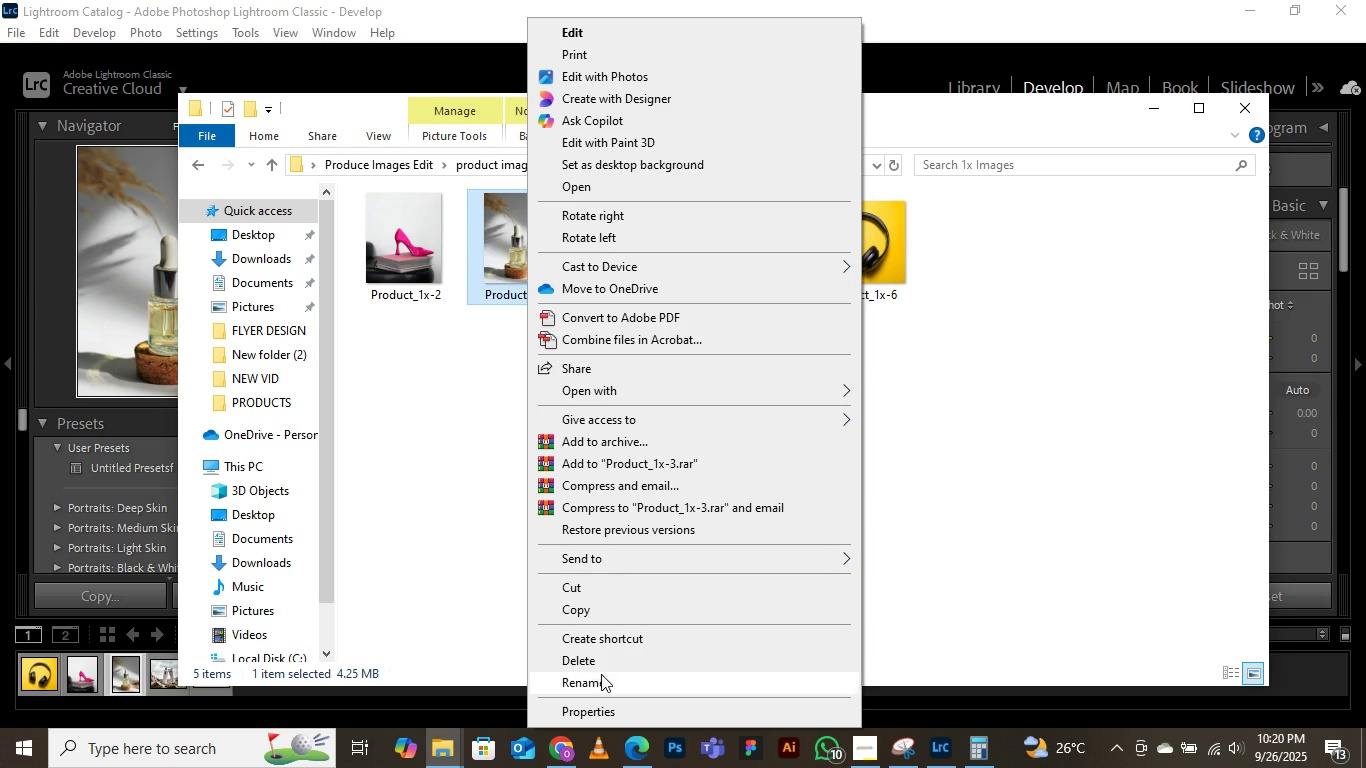 
left_click([568, 713])
 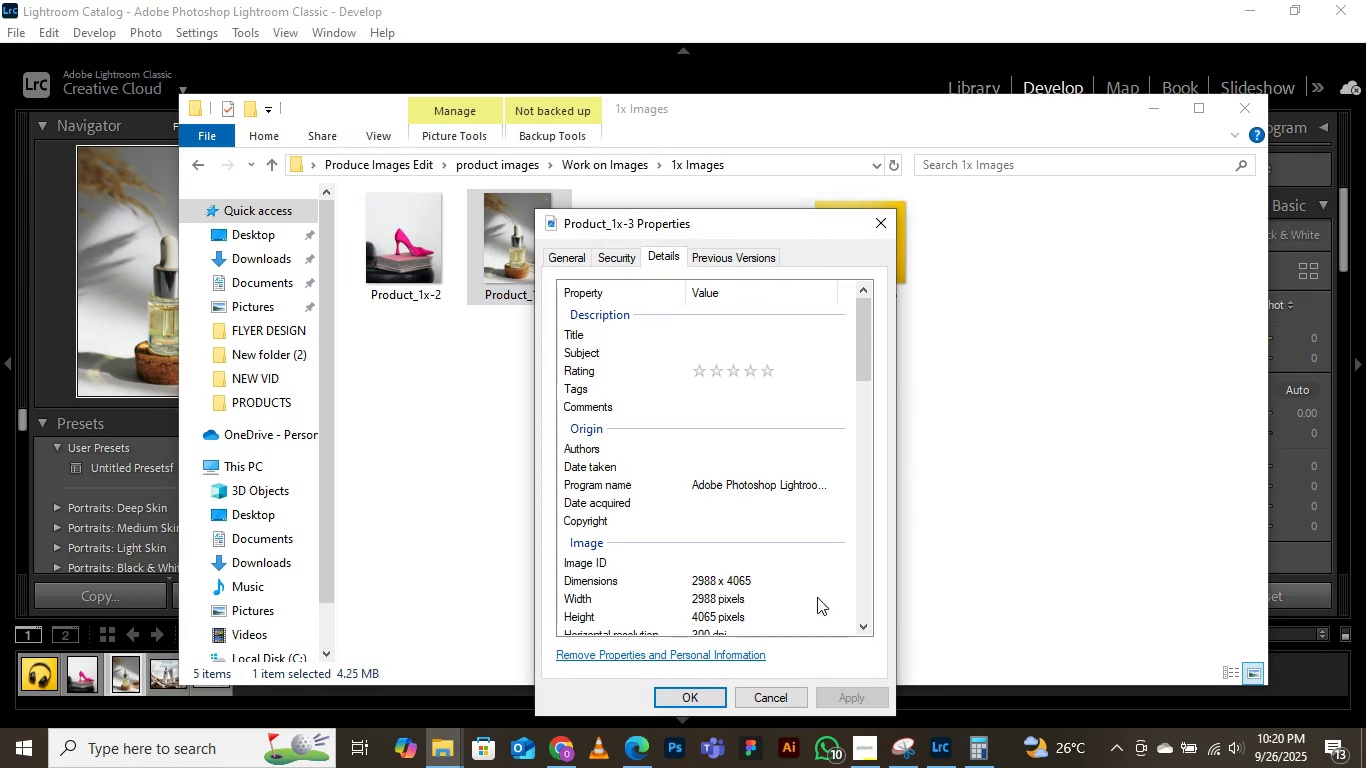 
scroll: coordinate [736, 535], scroll_direction: down, amount: 1.0
 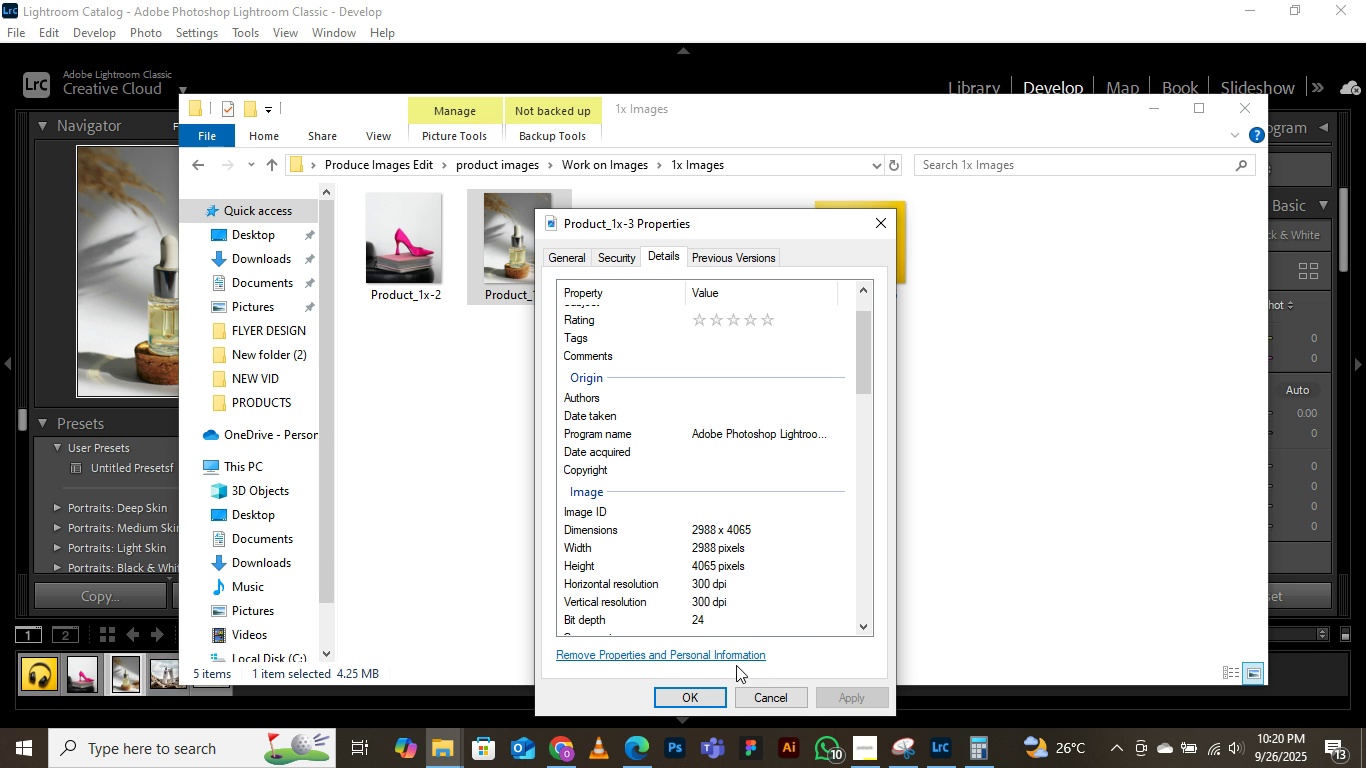 
wait(19.35)
 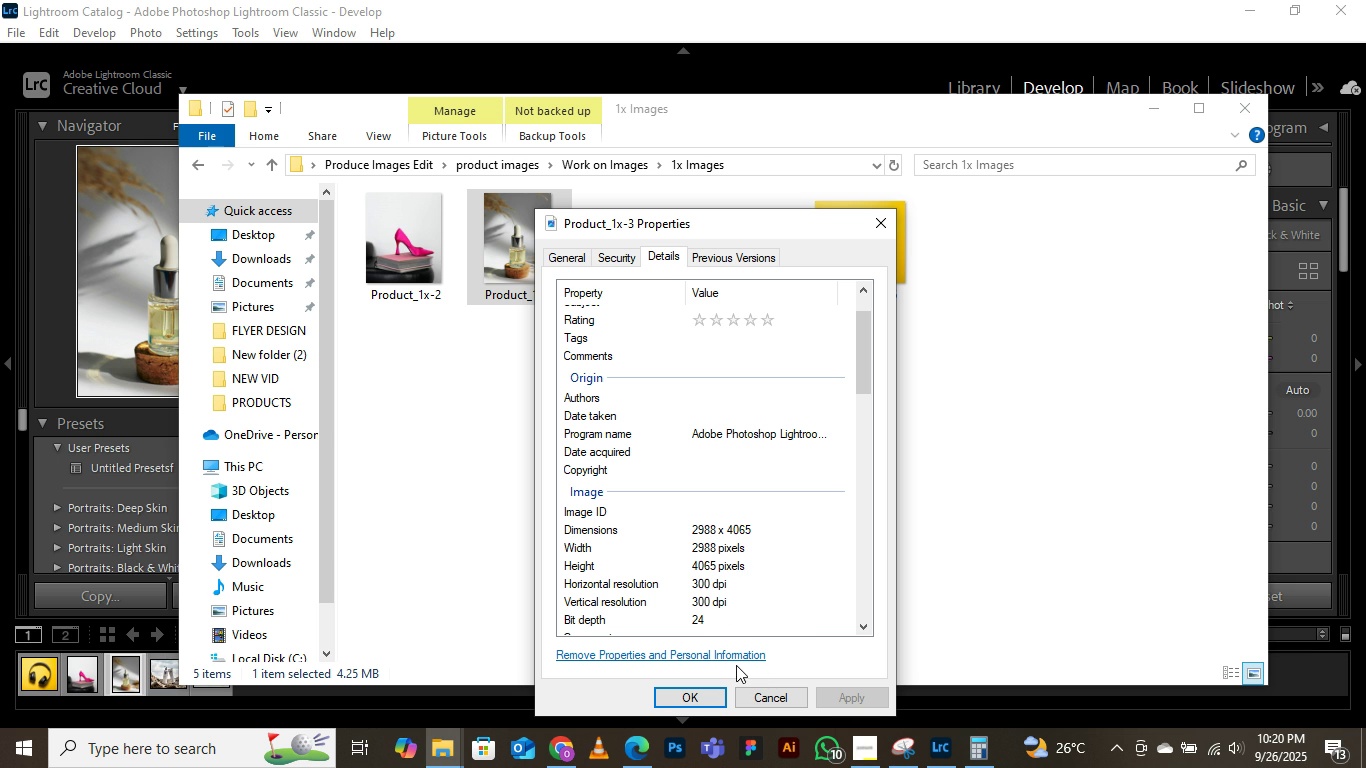 
left_click([934, 759])
 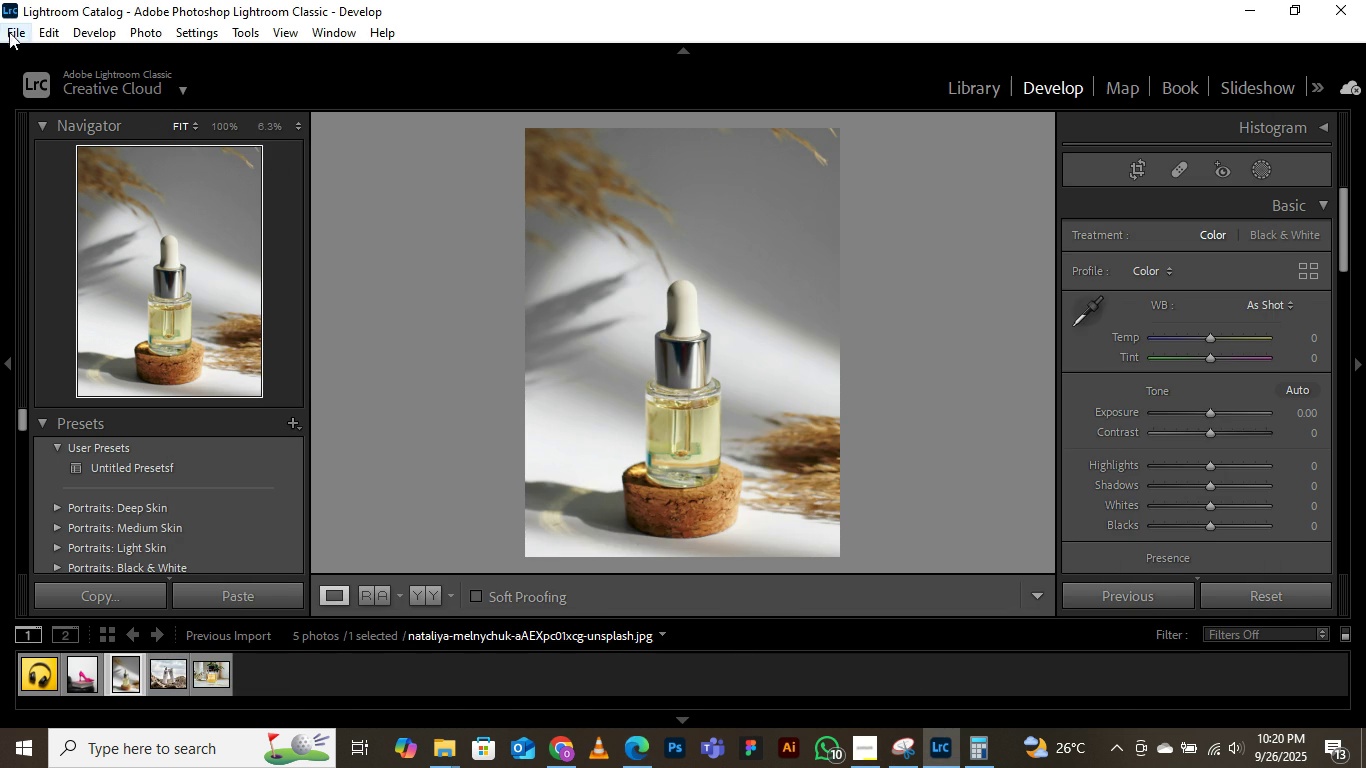 
left_click([8, 30])
 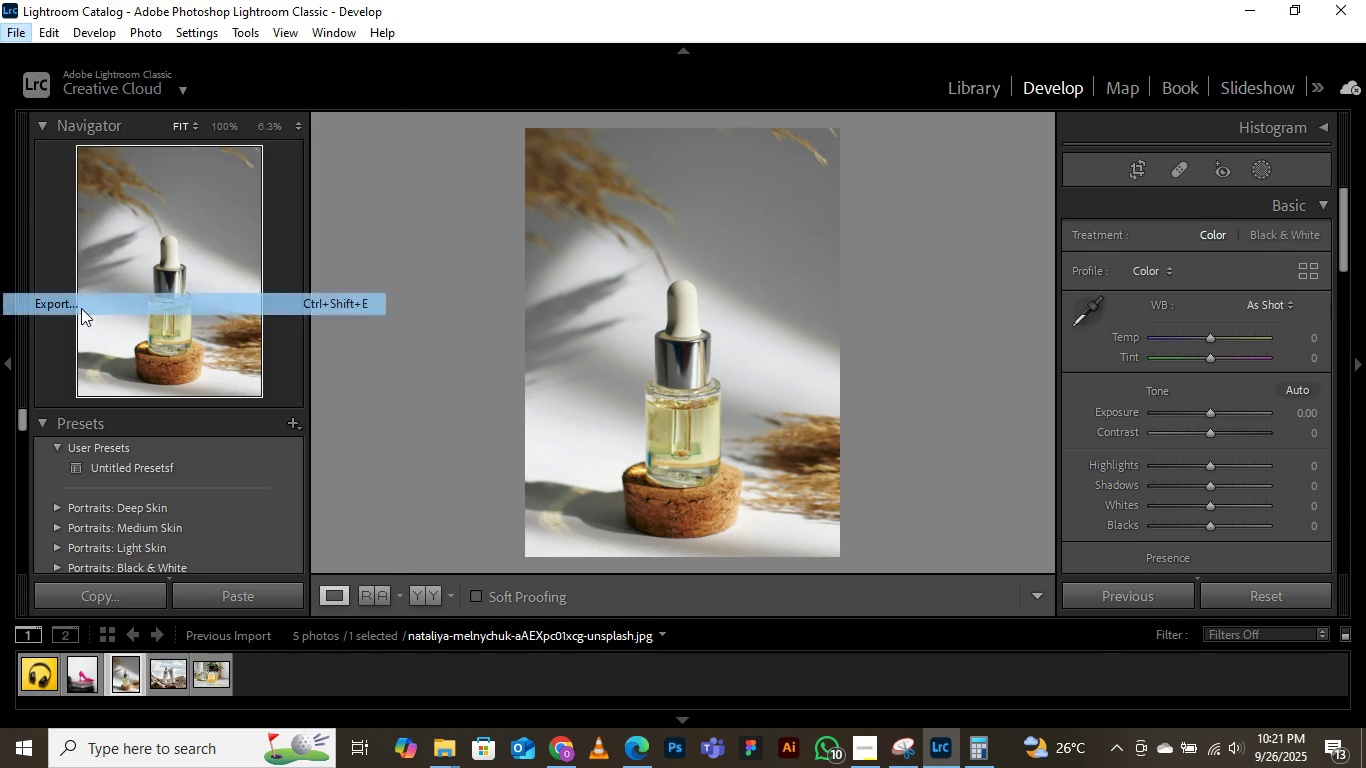 
wait(6.52)
 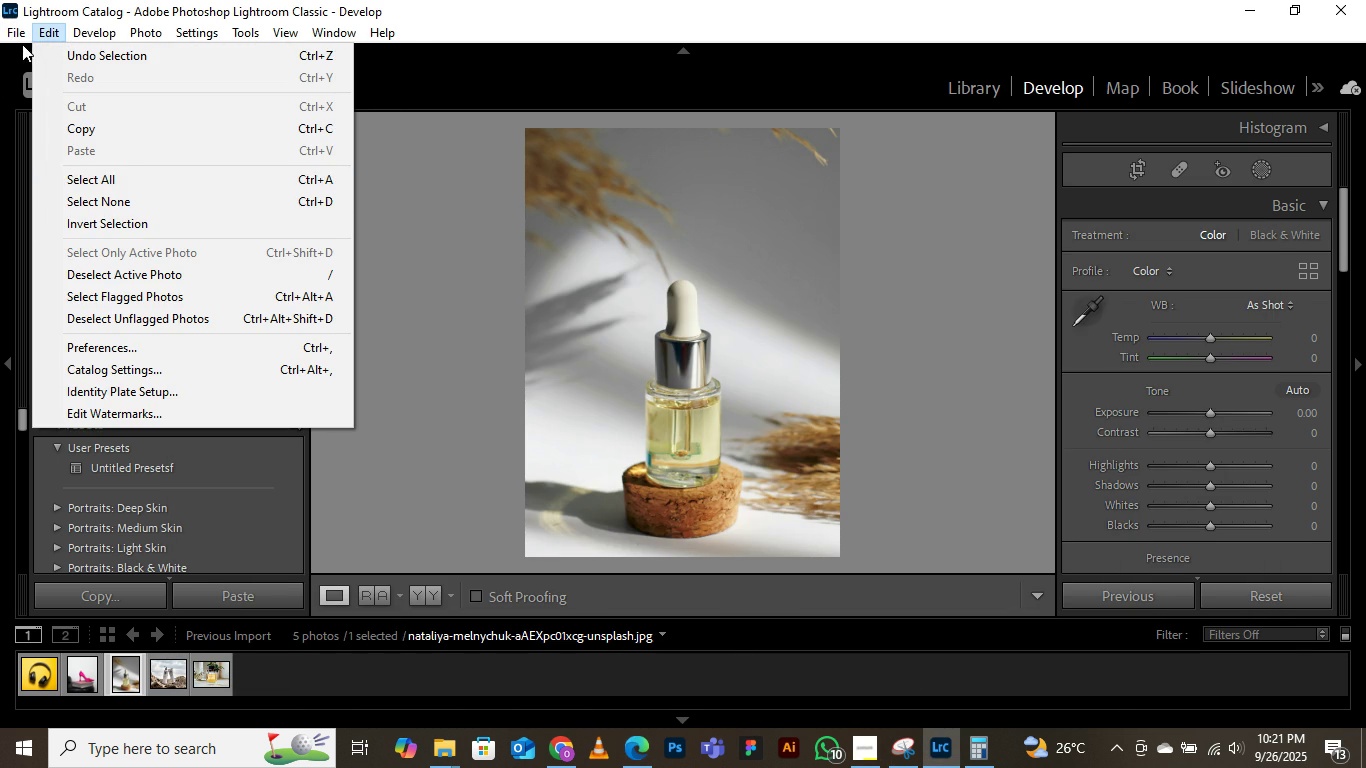 
scroll: coordinate [729, 419], scroll_direction: down, amount: 7.0
 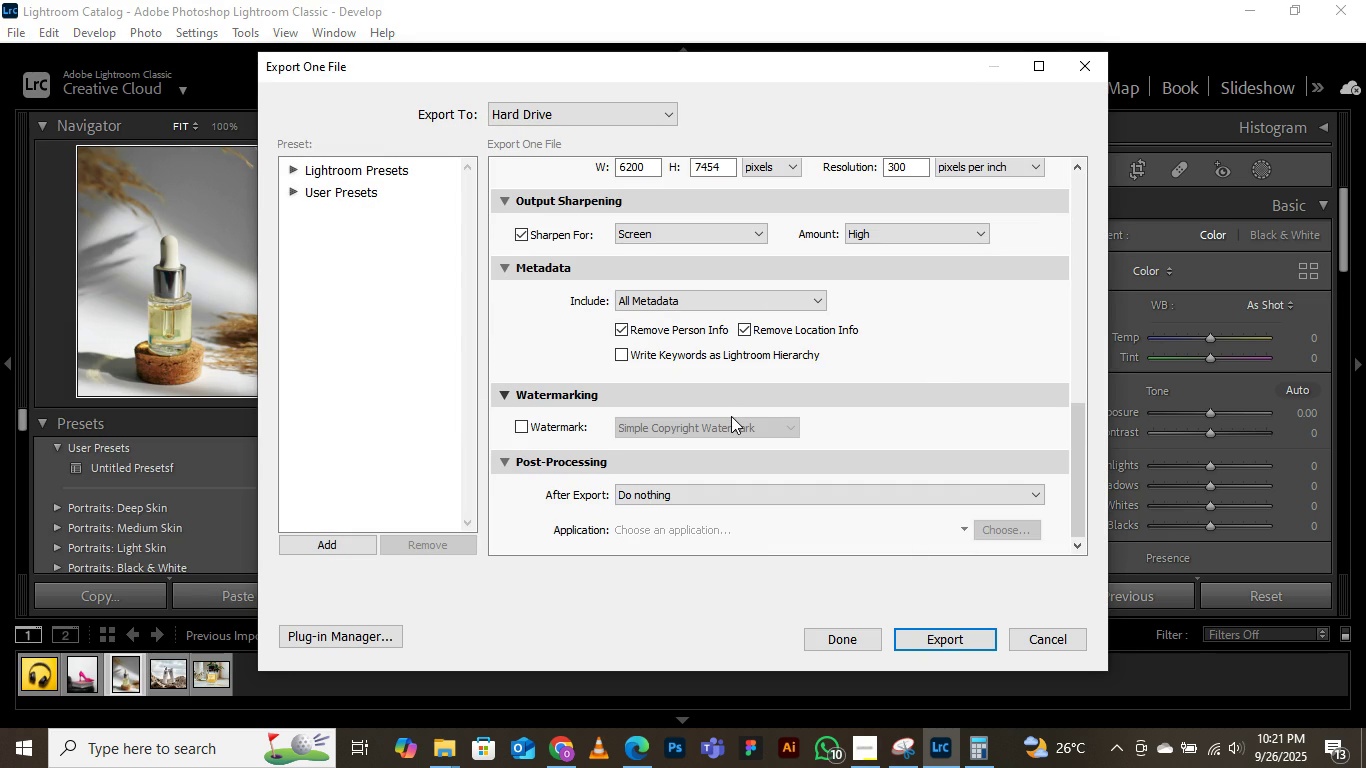 
scroll: coordinate [731, 414], scroll_direction: up, amount: 1.0
 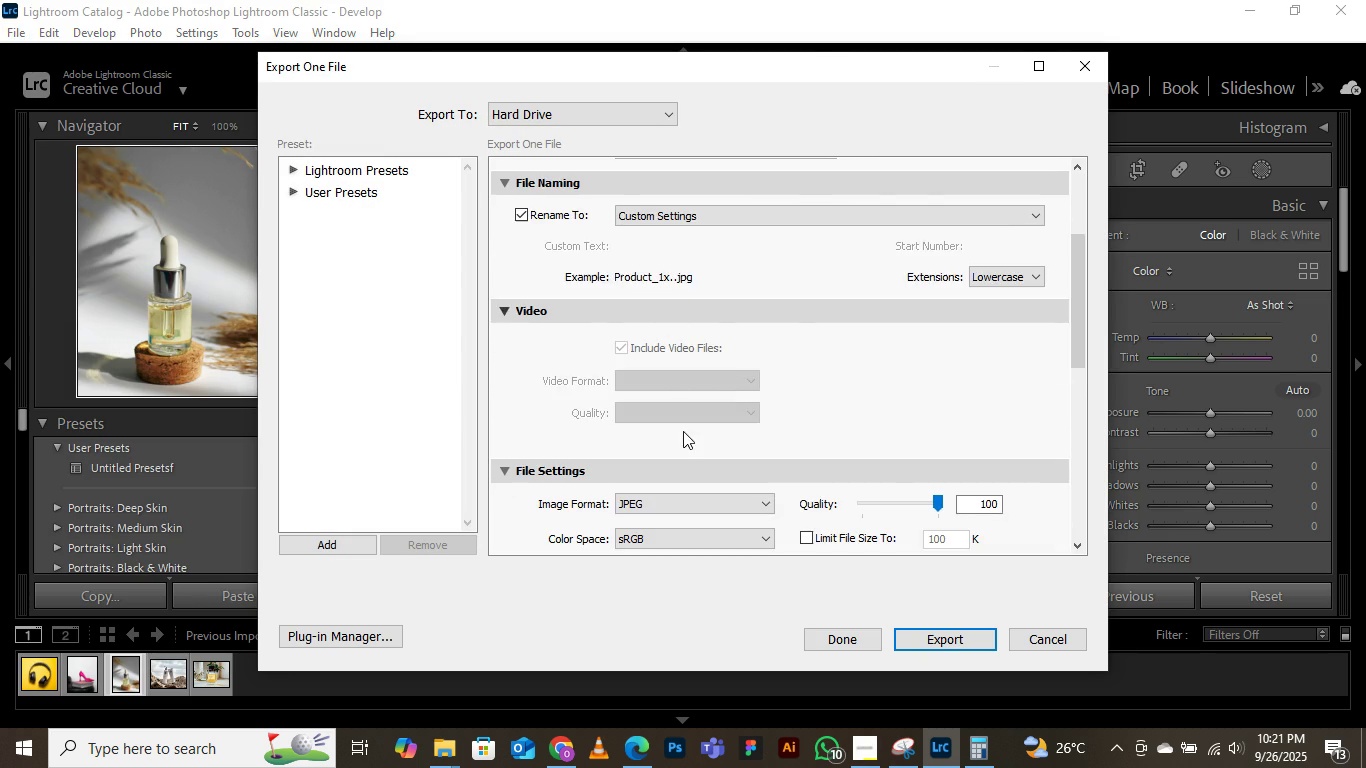 
scroll: coordinate [683, 433], scroll_direction: down, amount: 2.0
 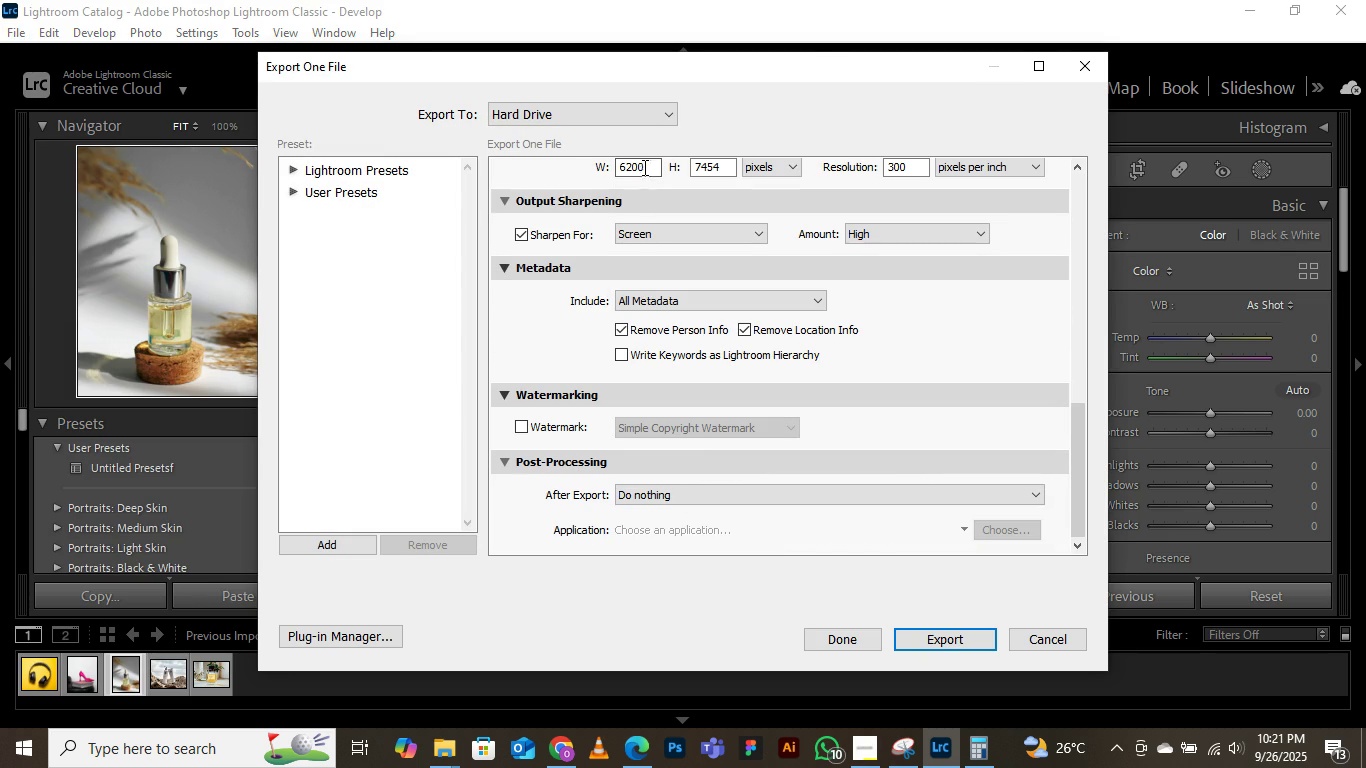 
left_click([645, 165])
 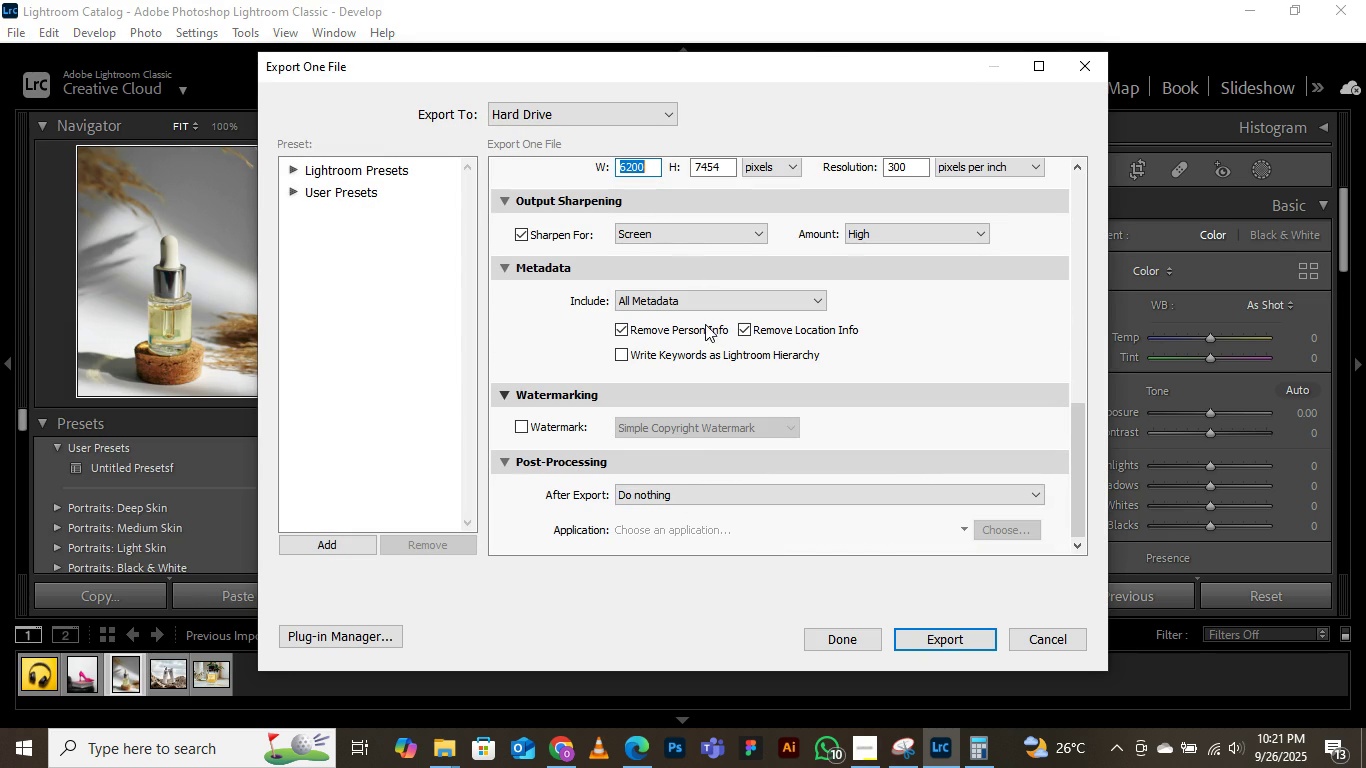 
scroll: coordinate [705, 324], scroll_direction: up, amount: 1.0
 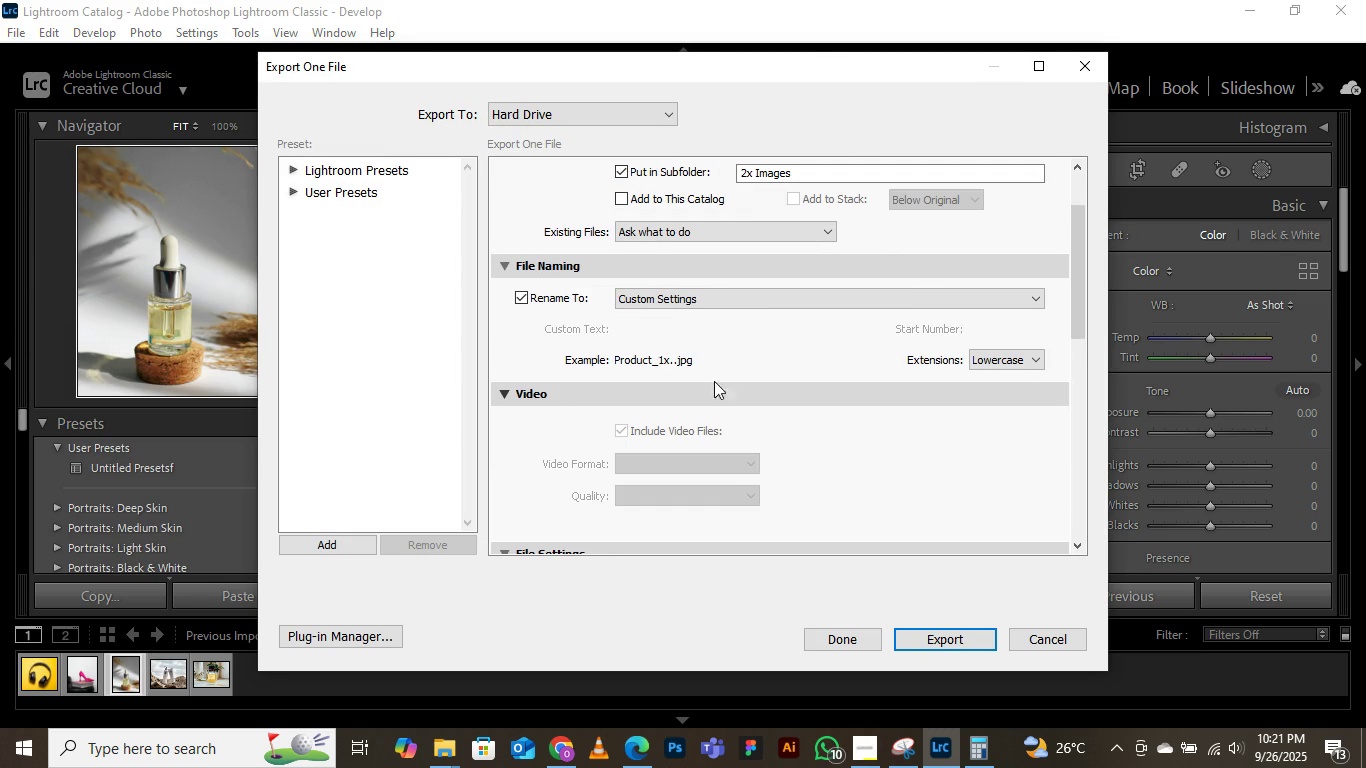 
scroll: coordinate [715, 402], scroll_direction: down, amount: 1.0
 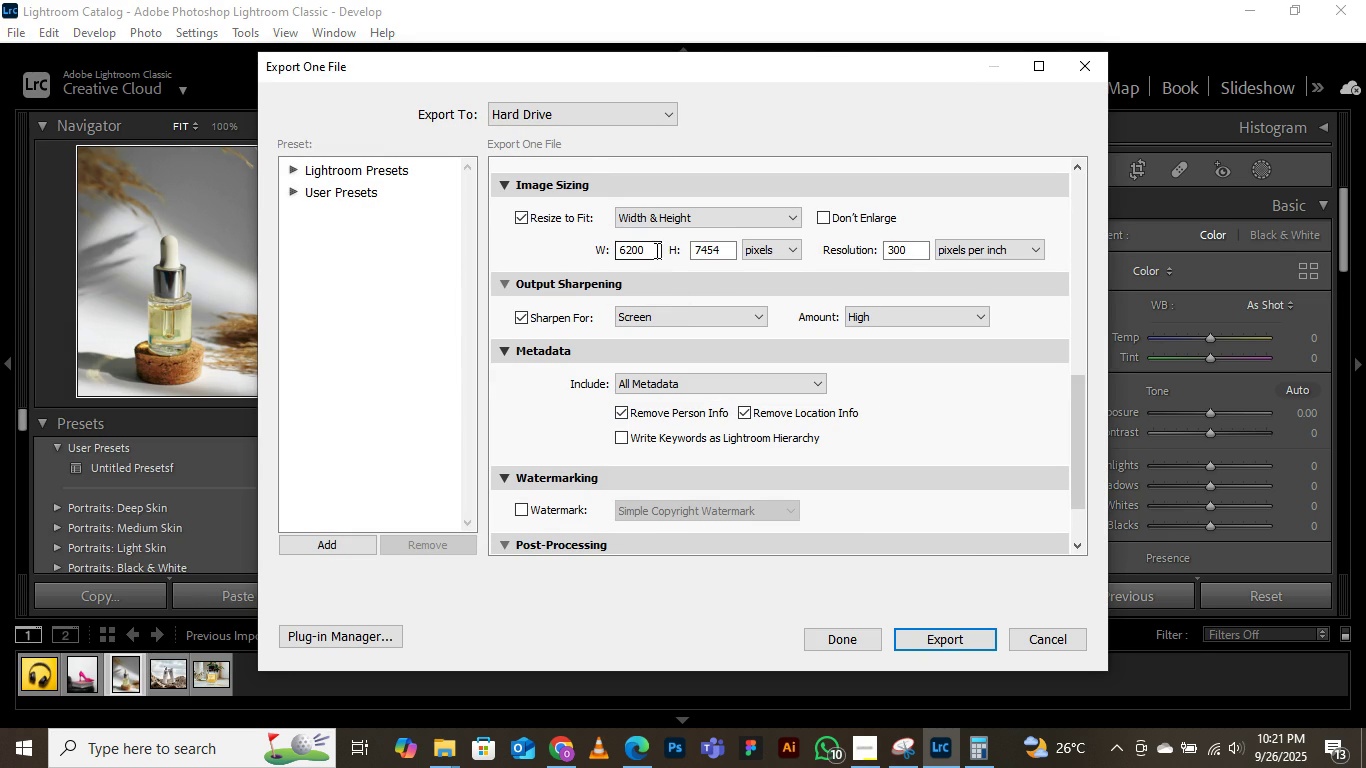 
left_click([654, 249])
 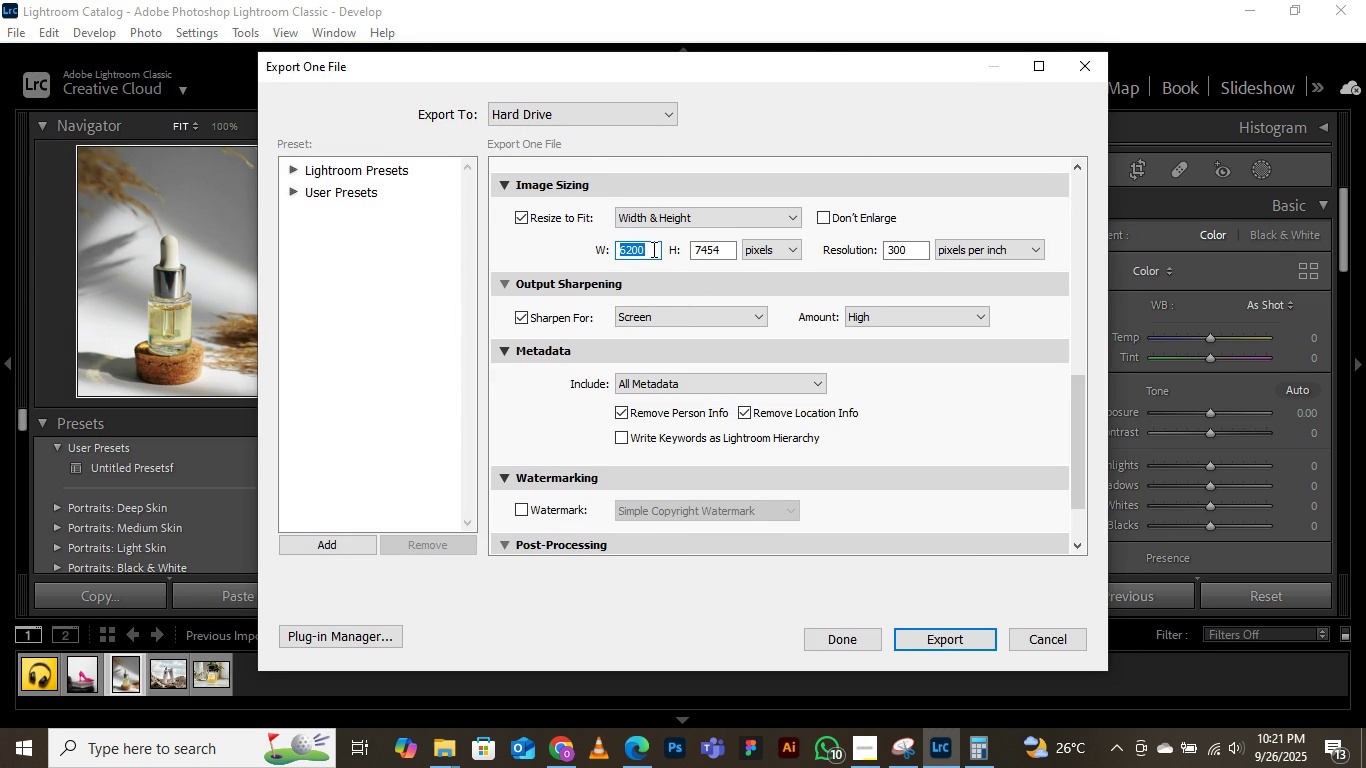 
type(6000)
 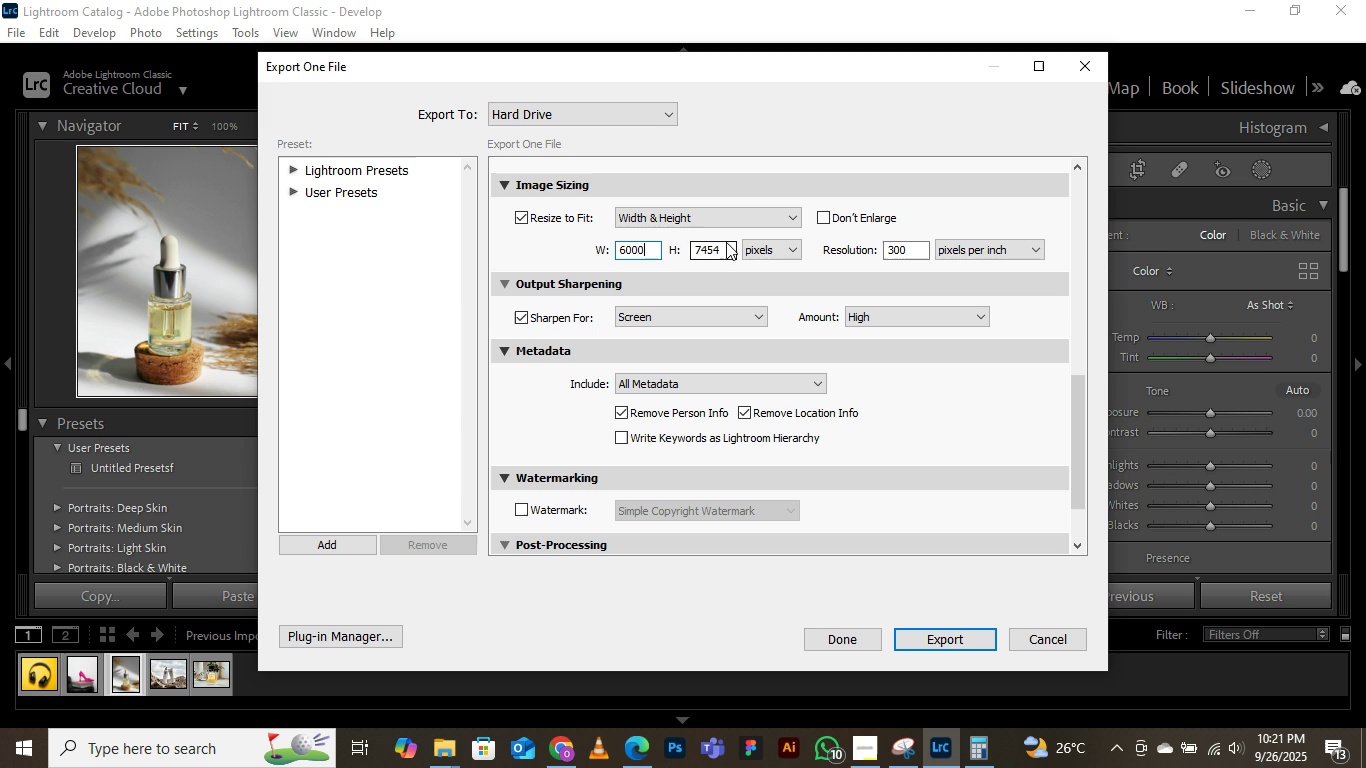 
left_click([726, 242])
 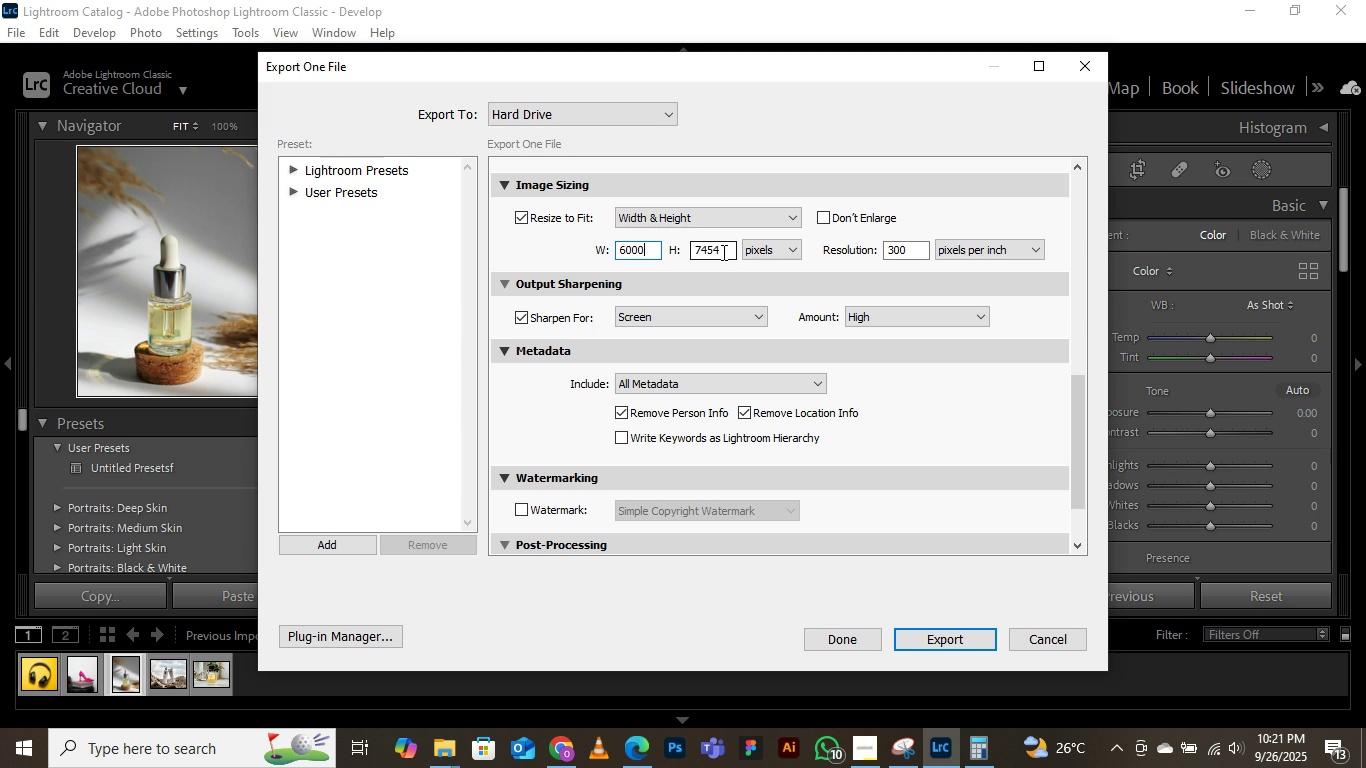 
triple_click([722, 252])
 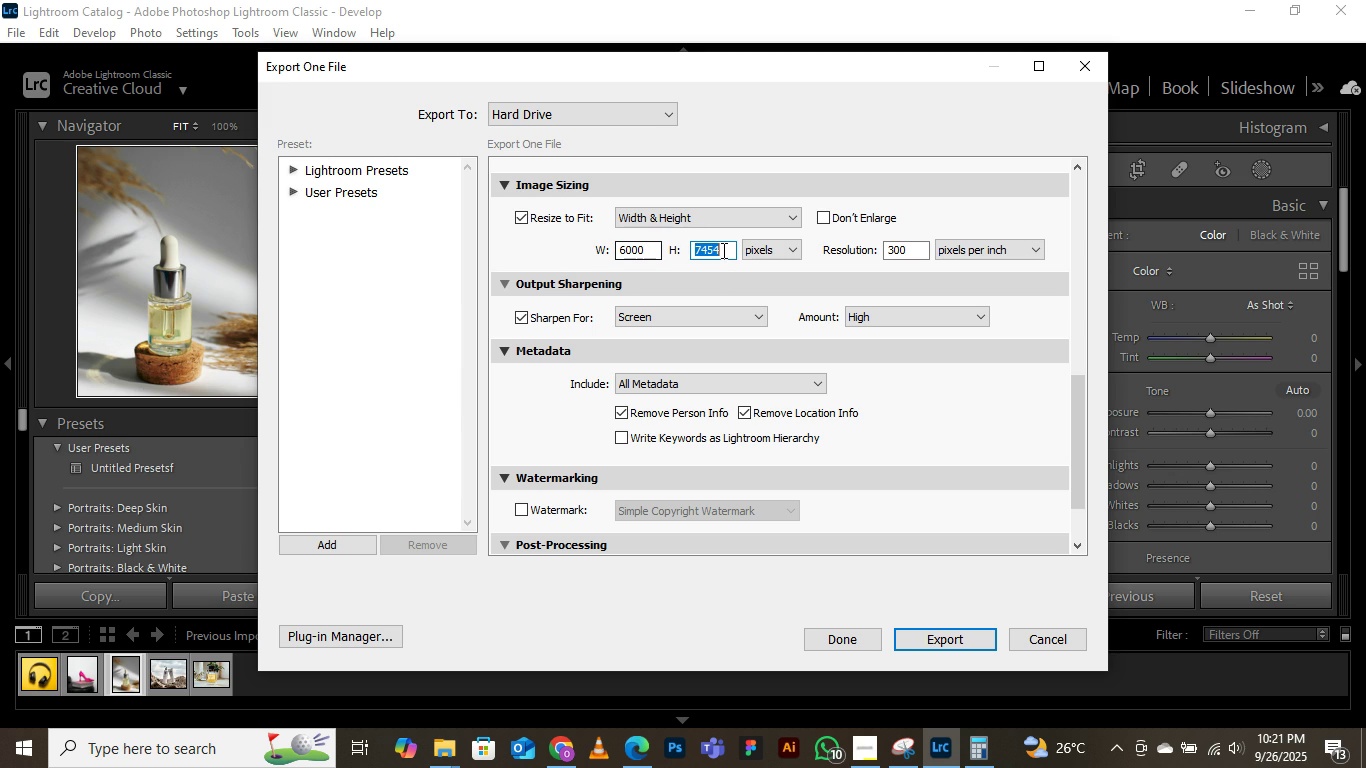 
type(8000)
 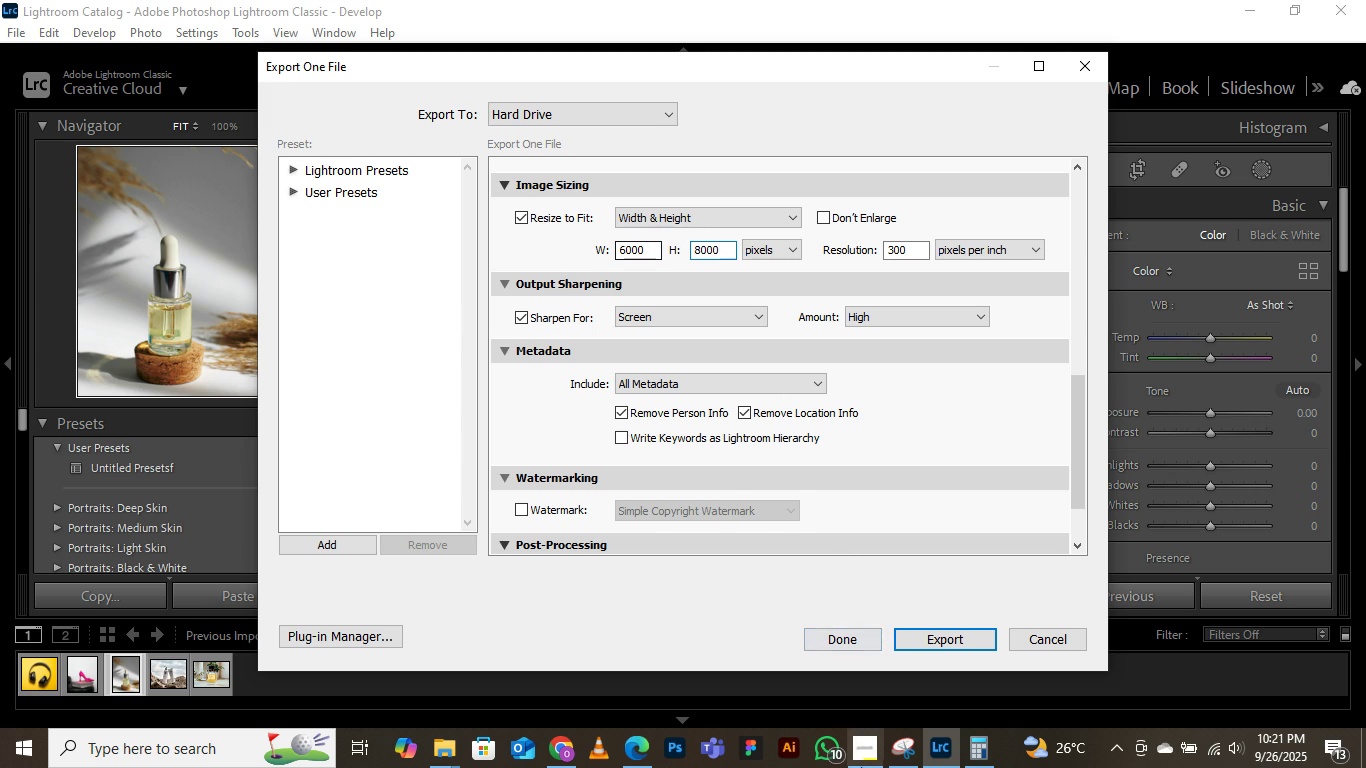 
left_click([861, 767])